 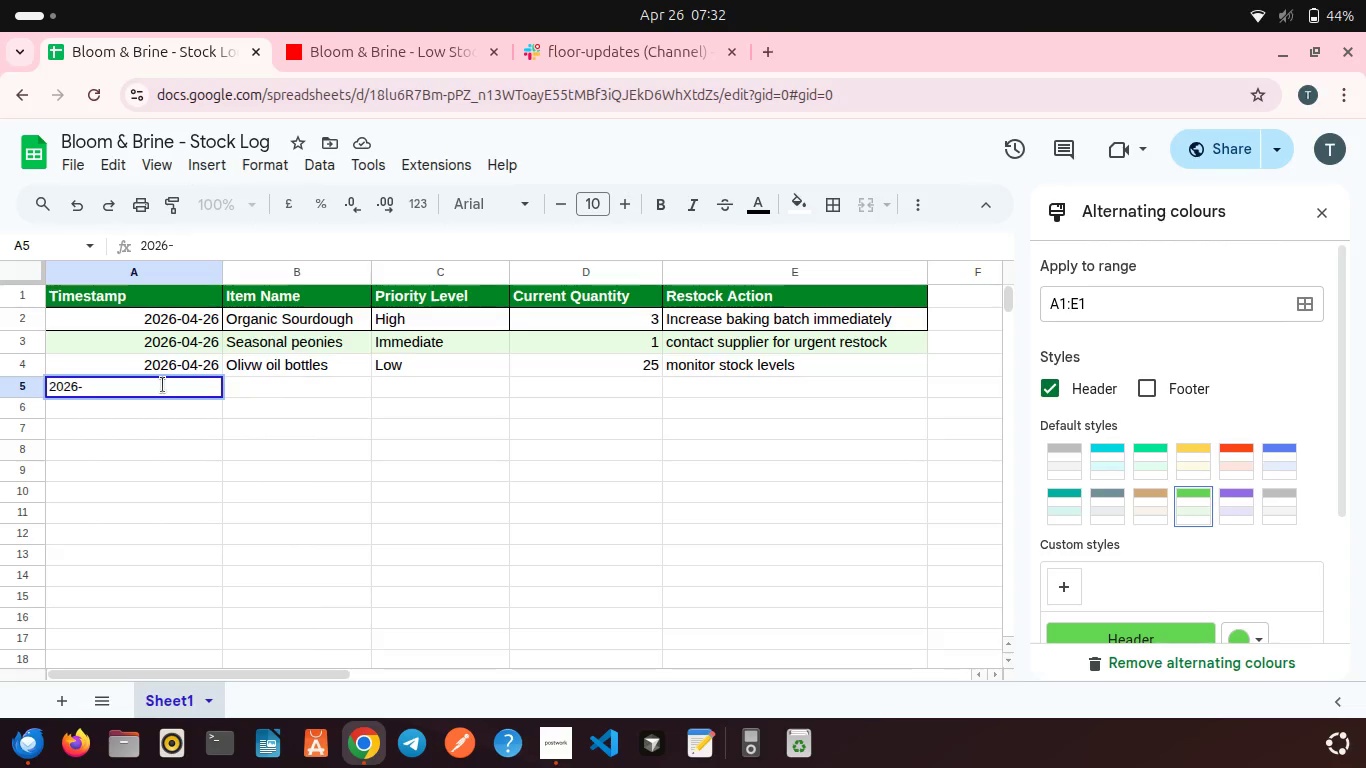 
type(04-26)
 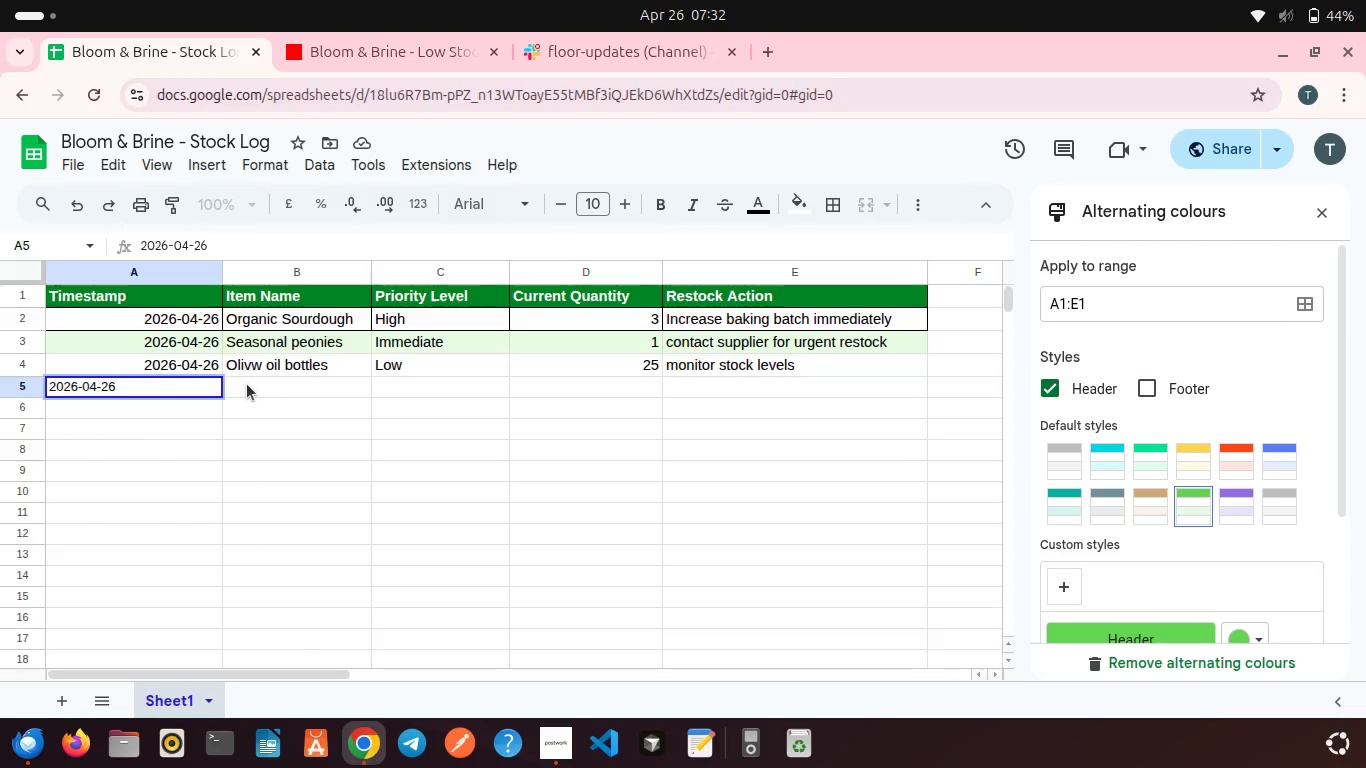 
left_click([249, 383])
 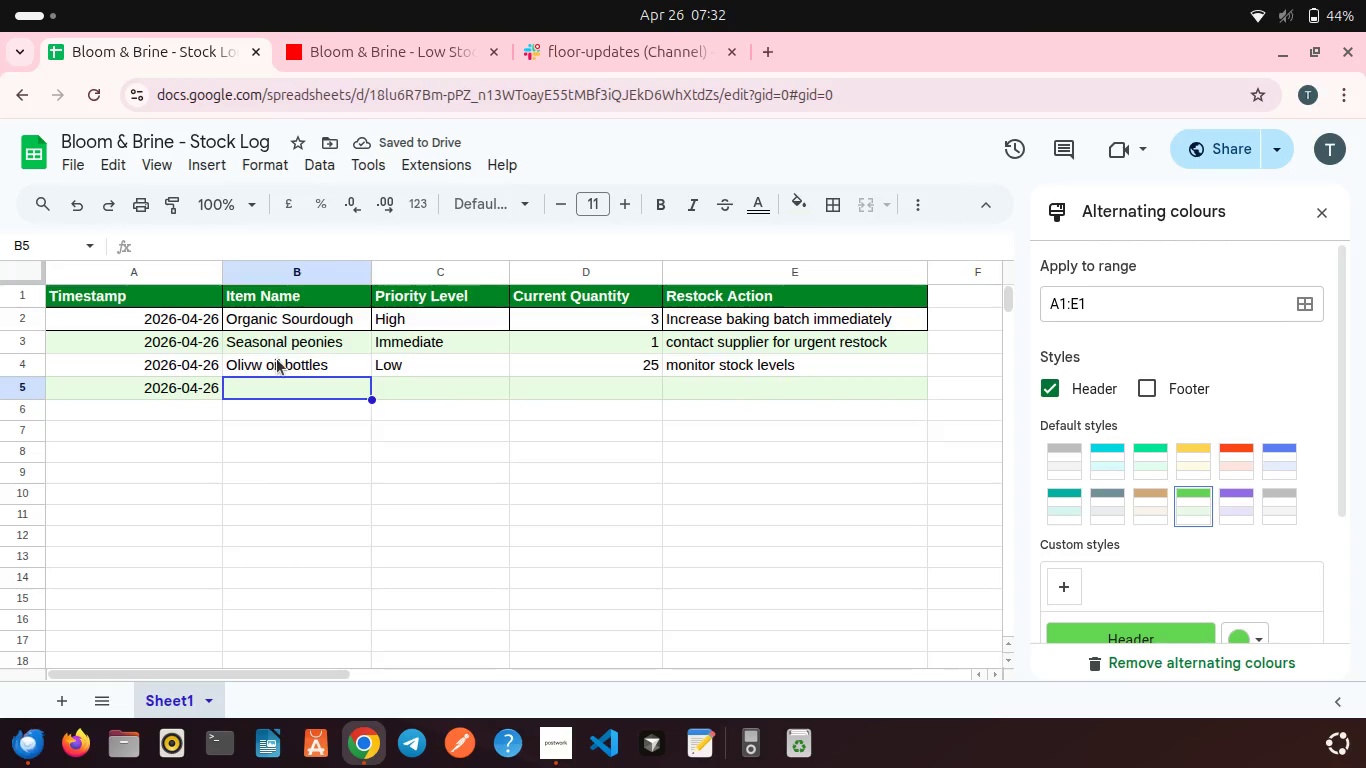 
double_click([265, 365])
 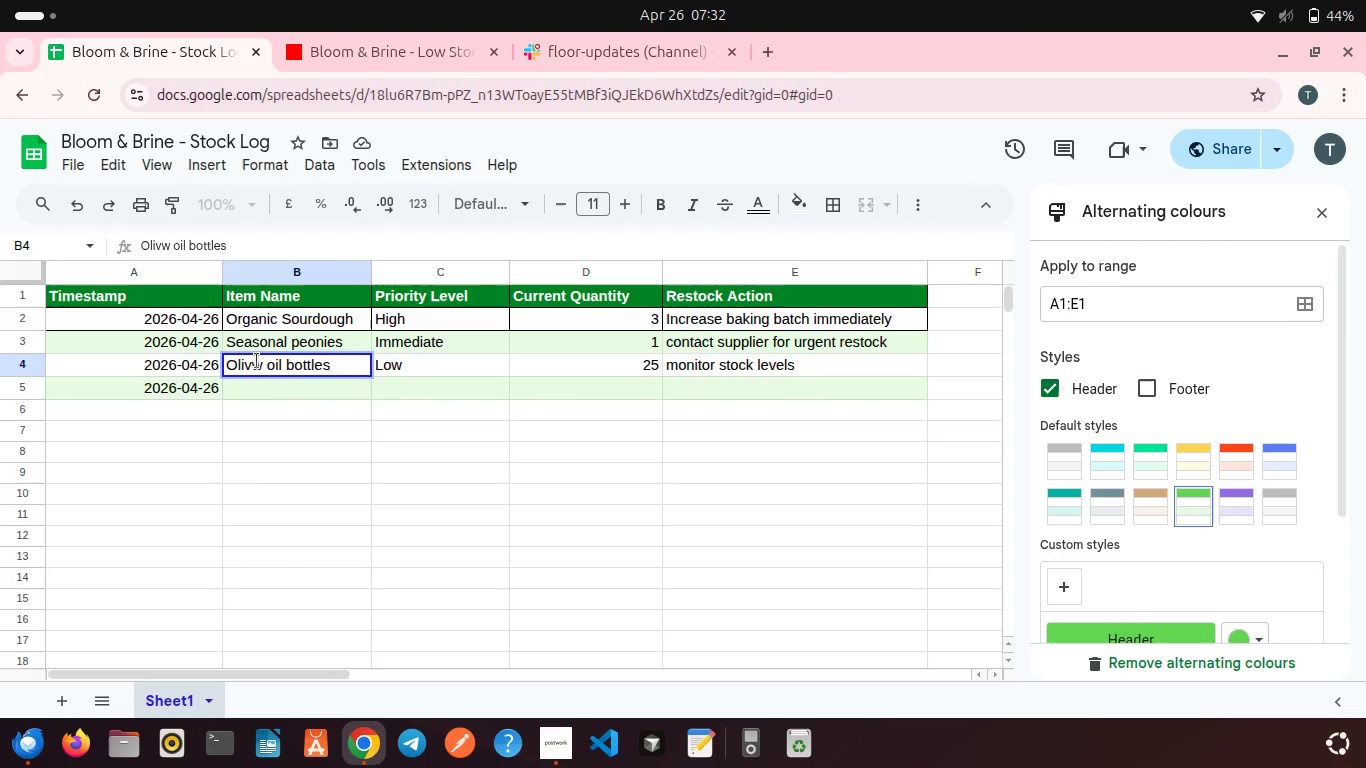 
left_click([262, 363])
 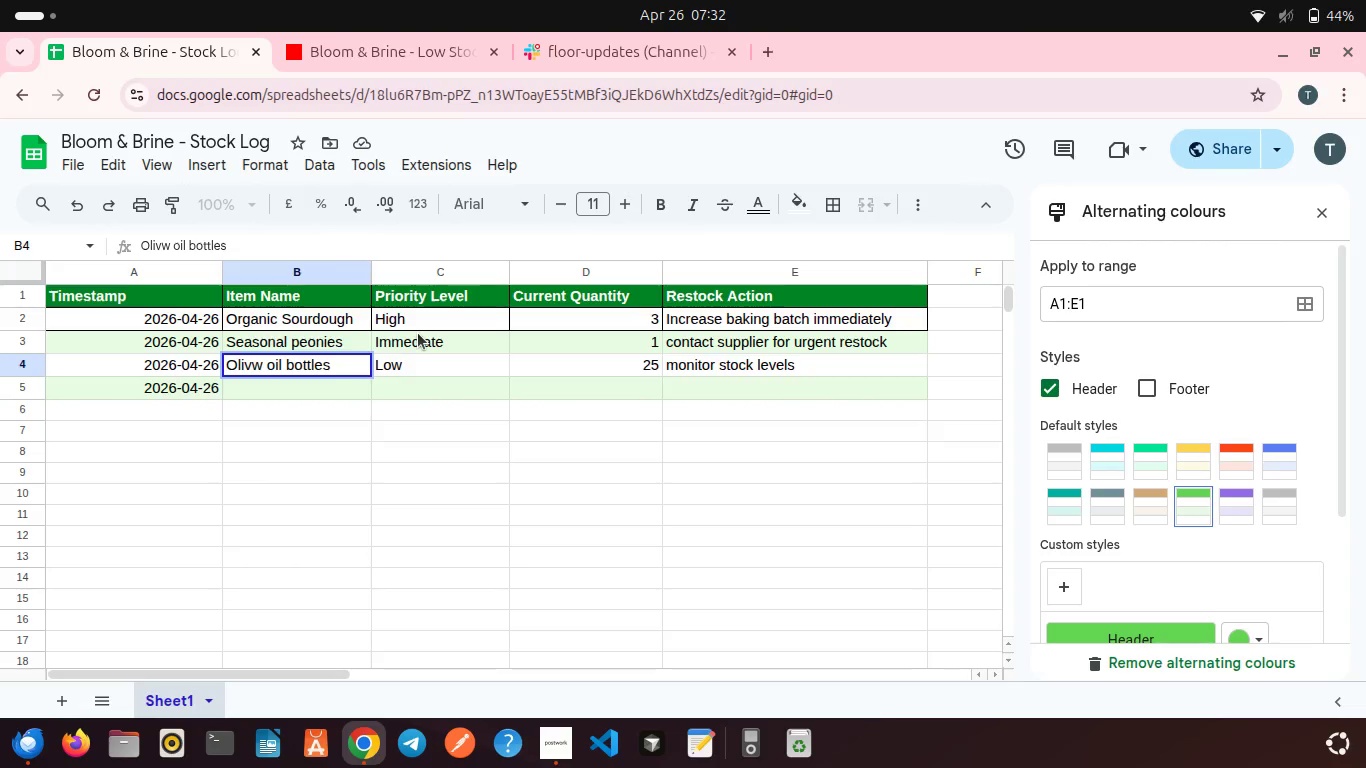 
key(Backspace)
 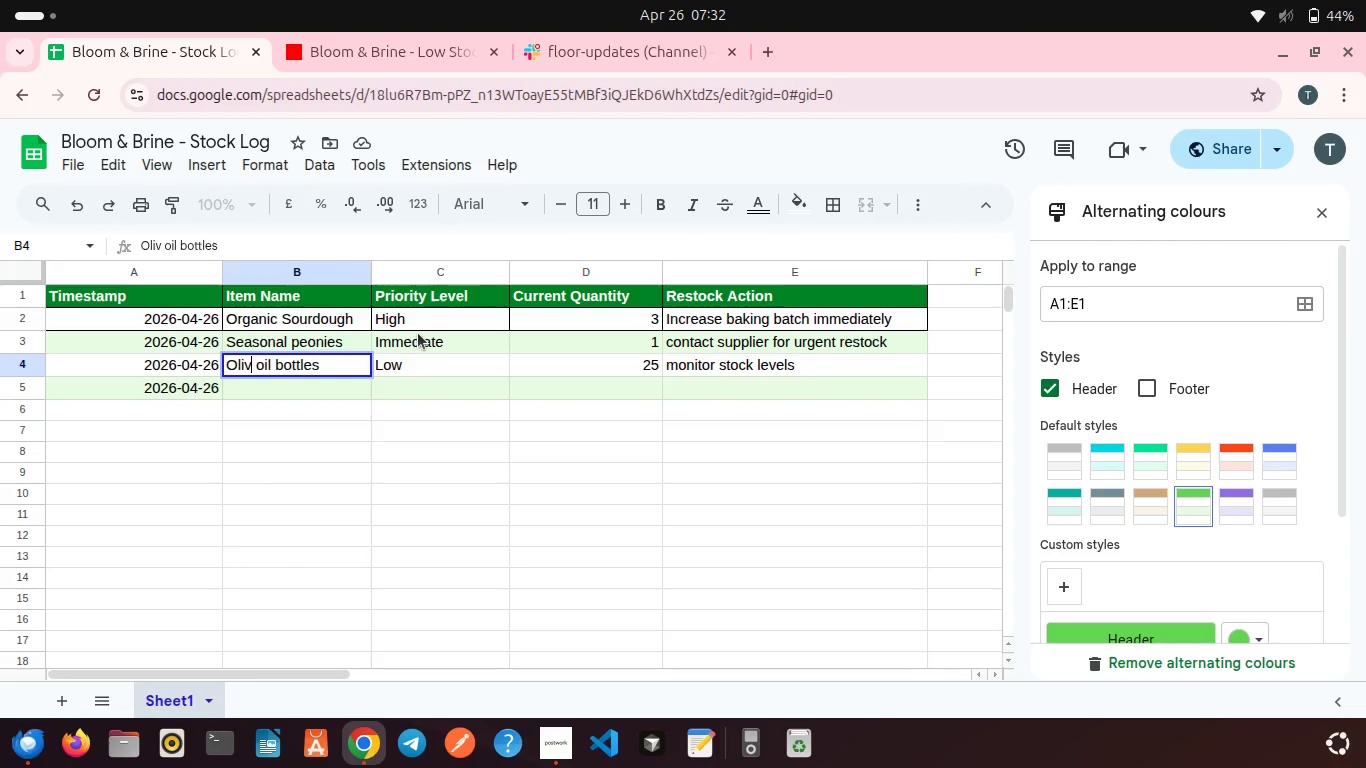 
key(E)
 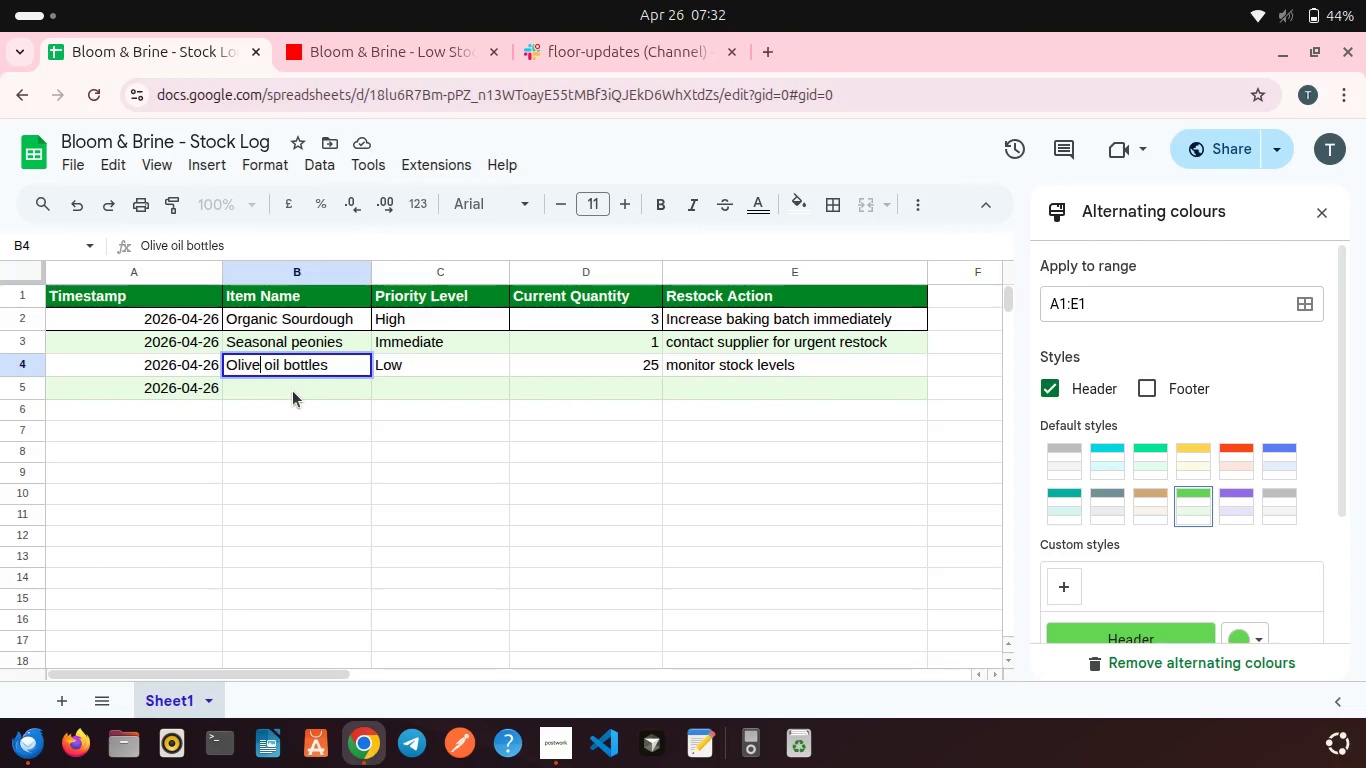 
double_click([293, 391])
 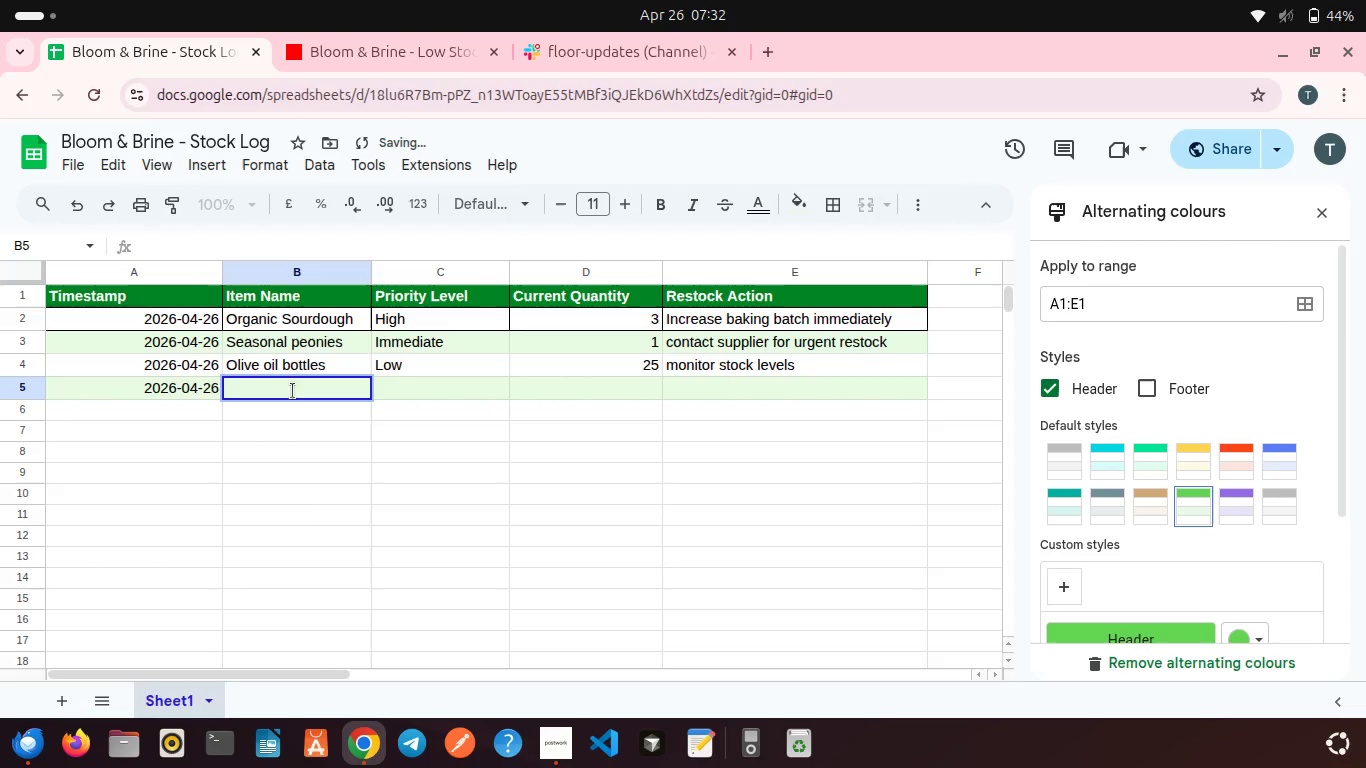 
type(imported cheese)
 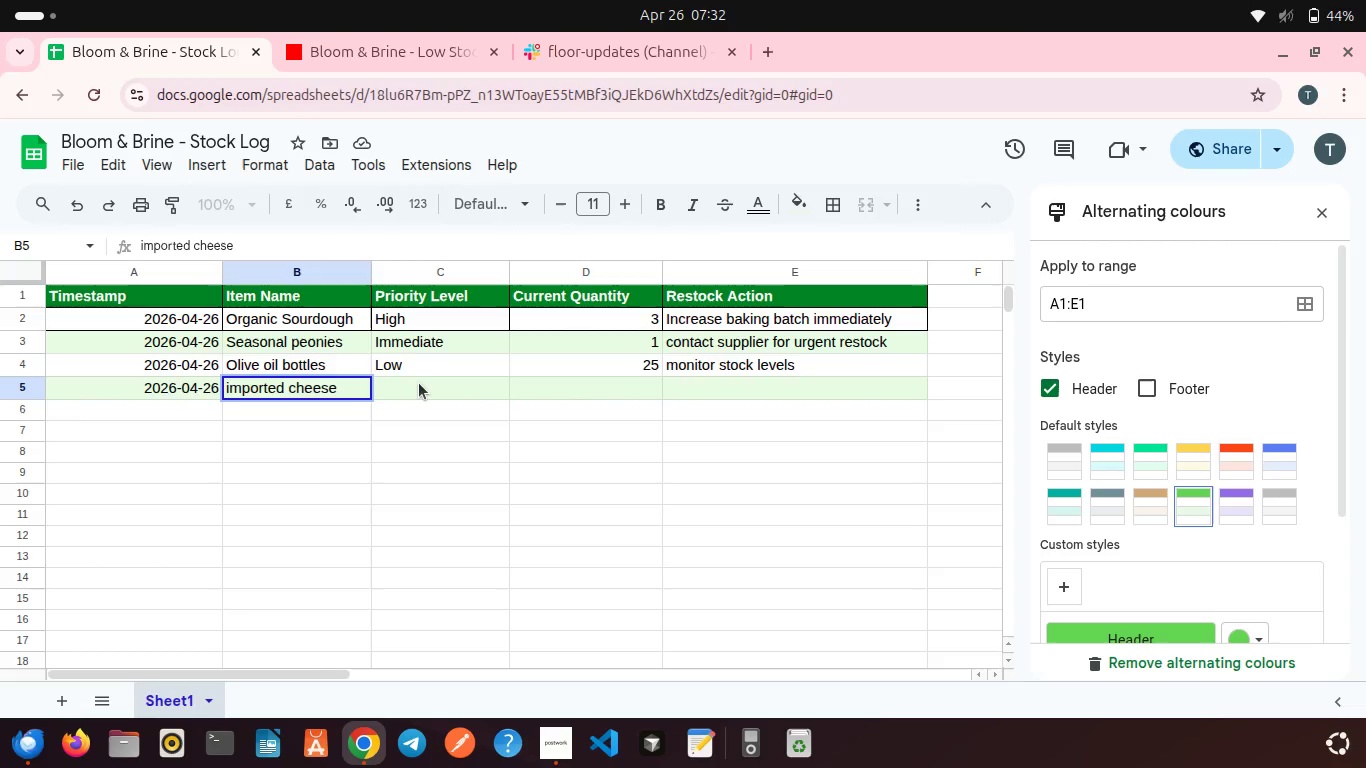 
double_click([419, 383])
 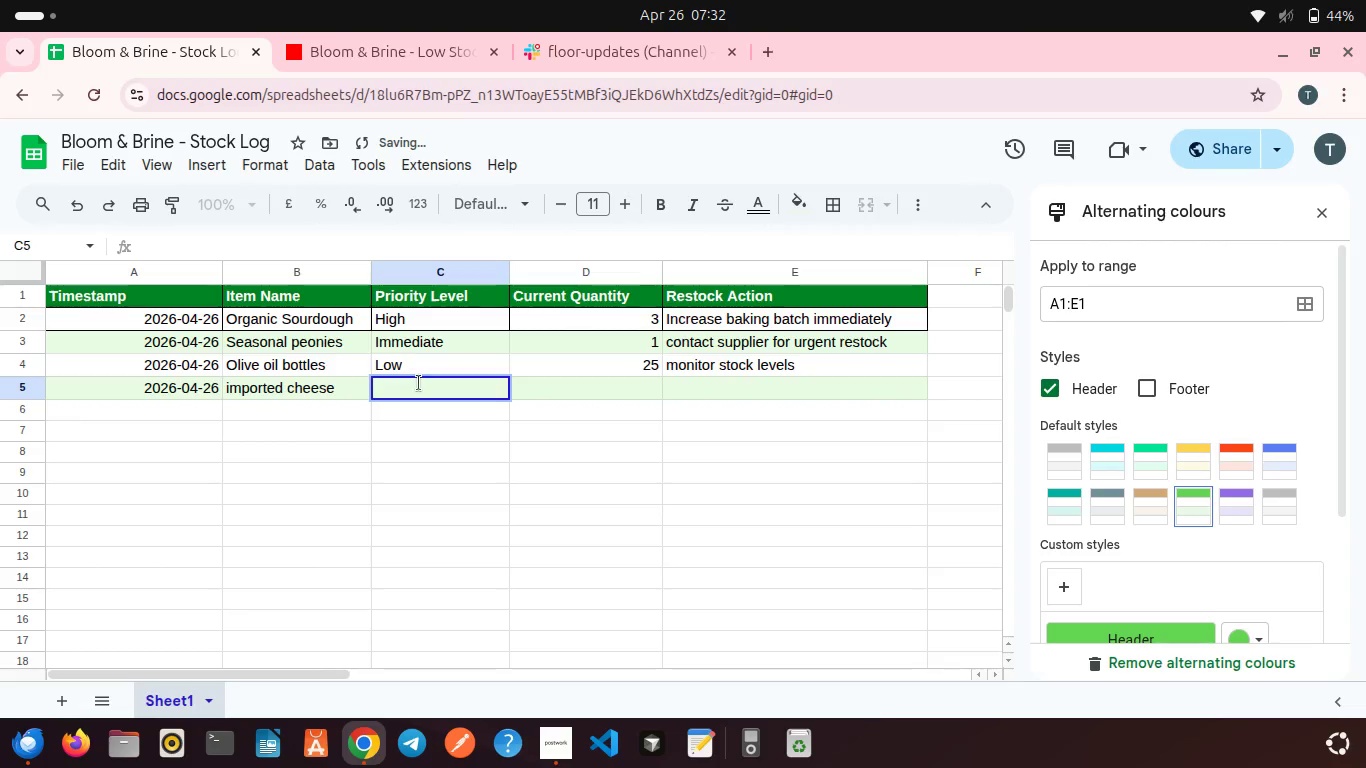 
type(Medium)
 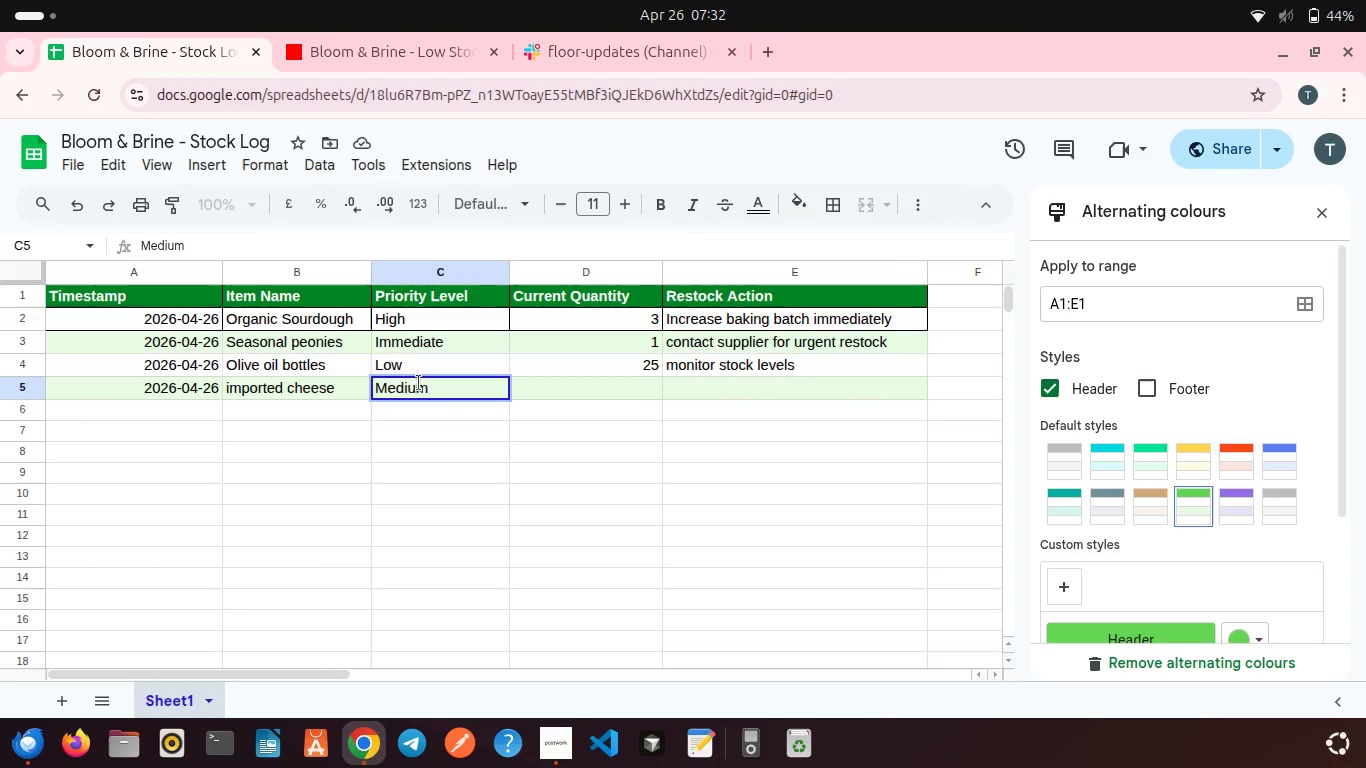 
wait(5.07)
 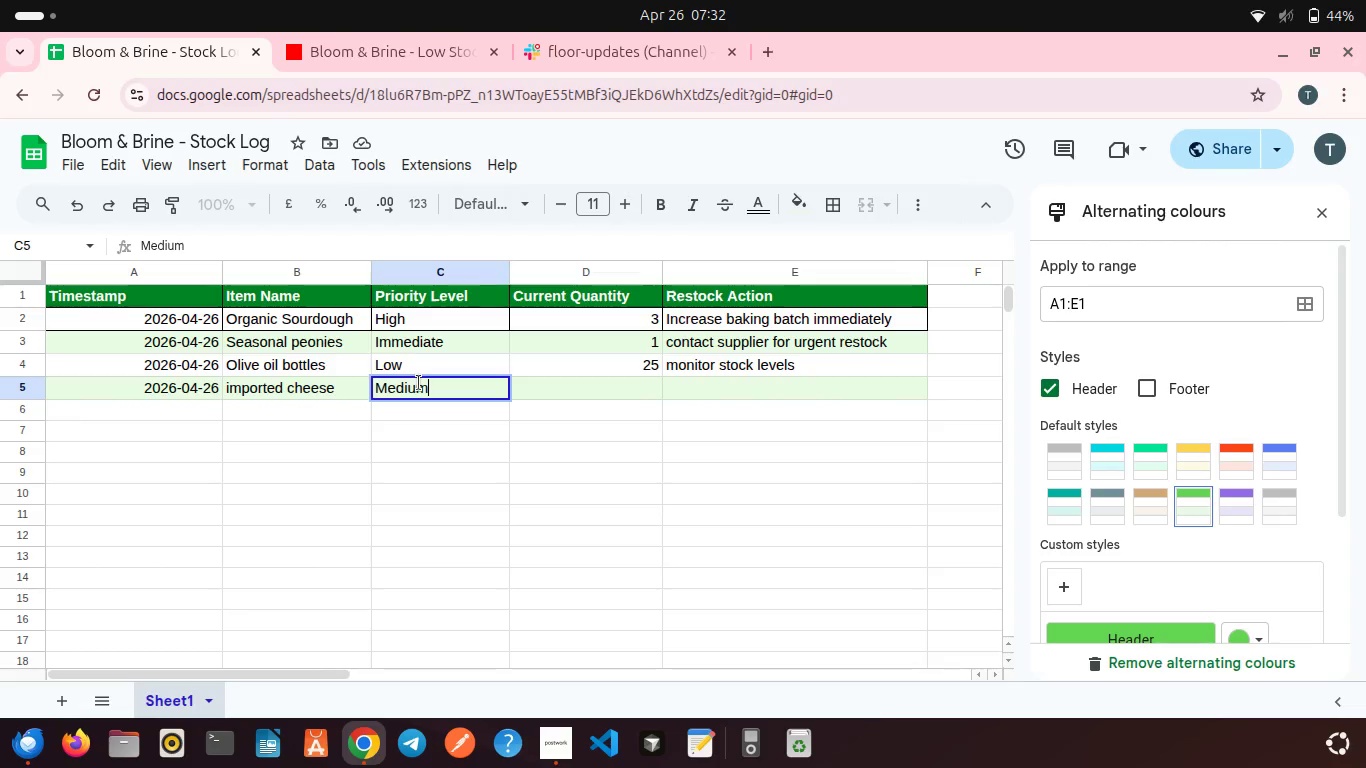 
left_click([557, 396])
 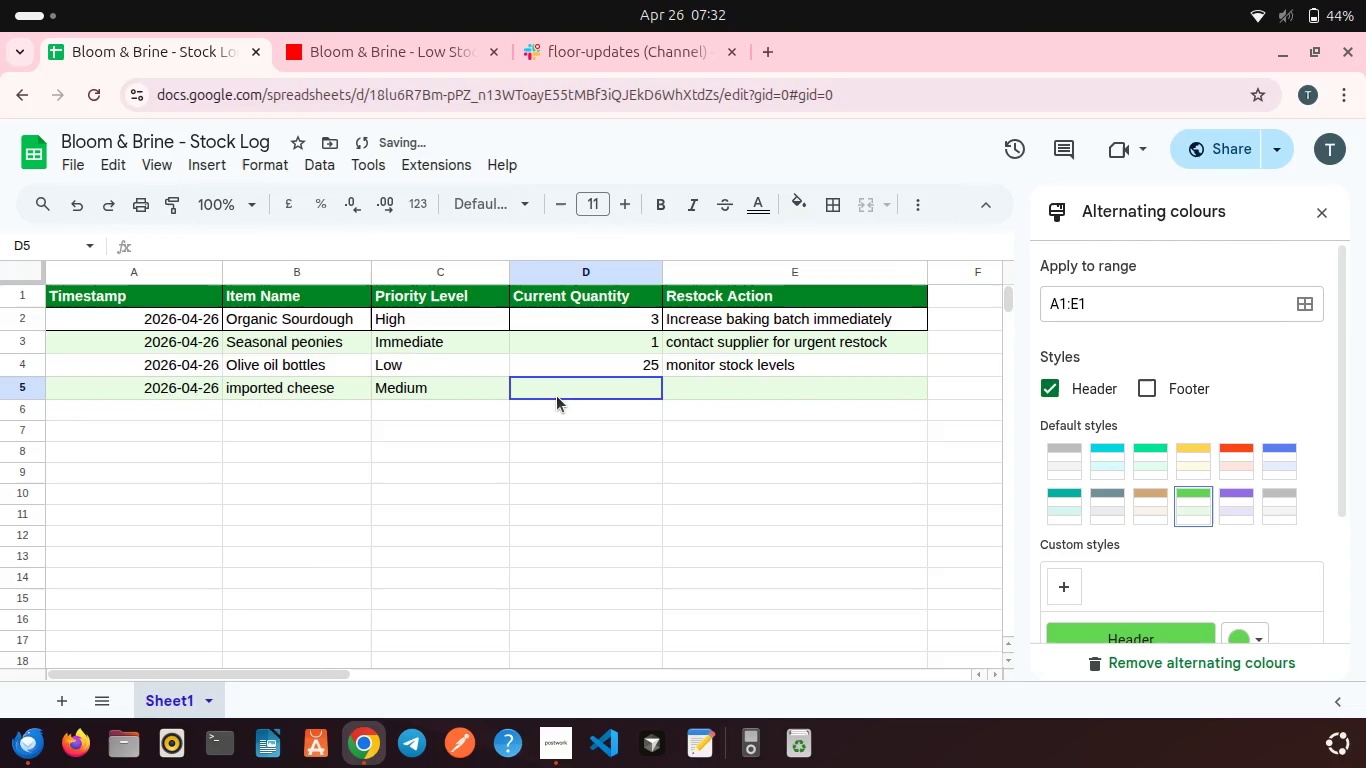 
left_click([557, 396])
 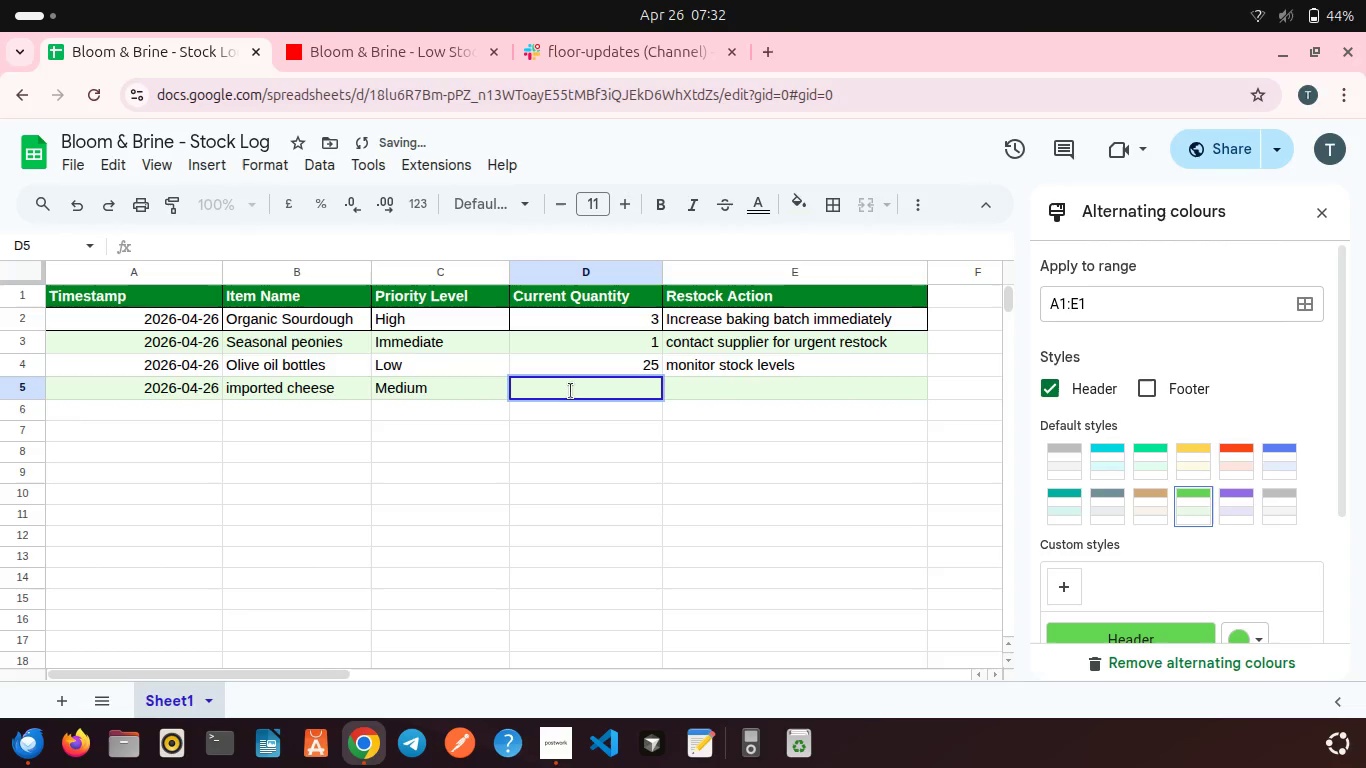 
type(12)
 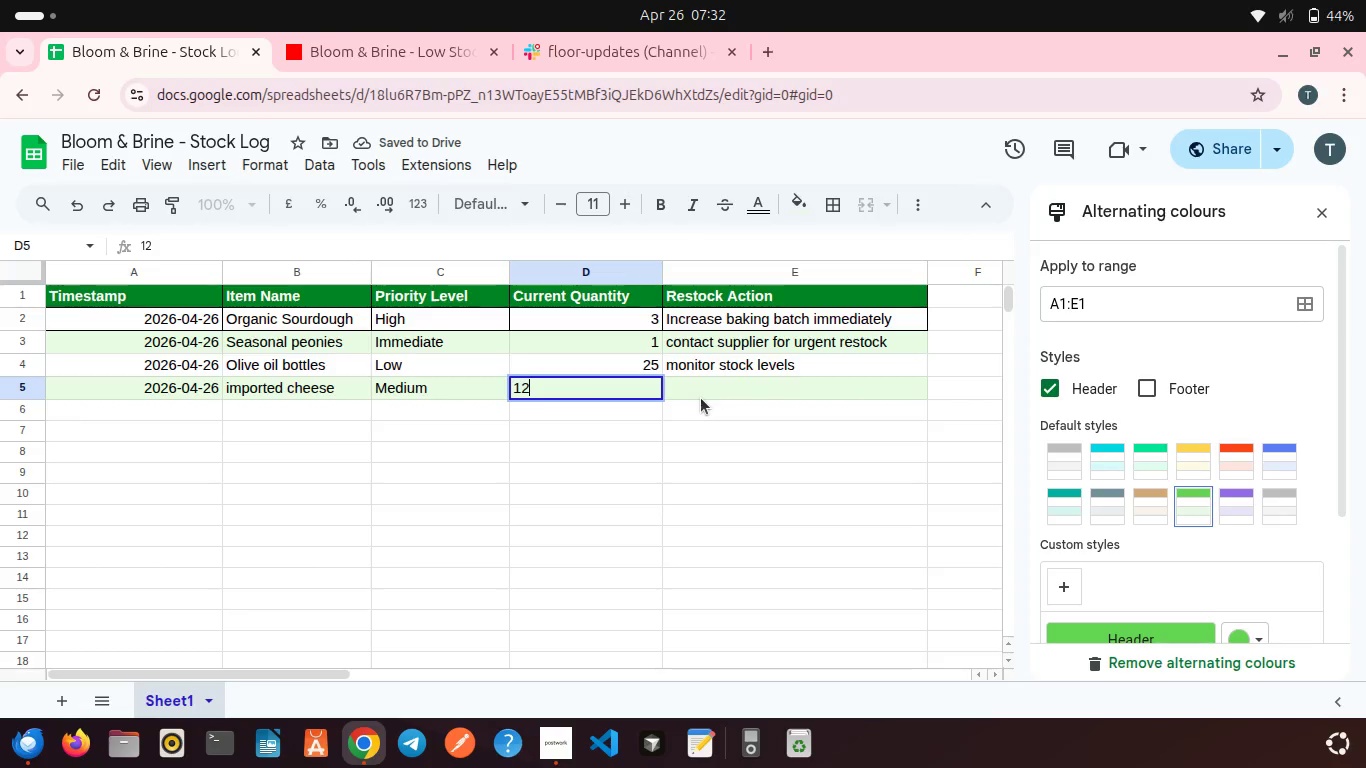 
double_click([701, 398])
 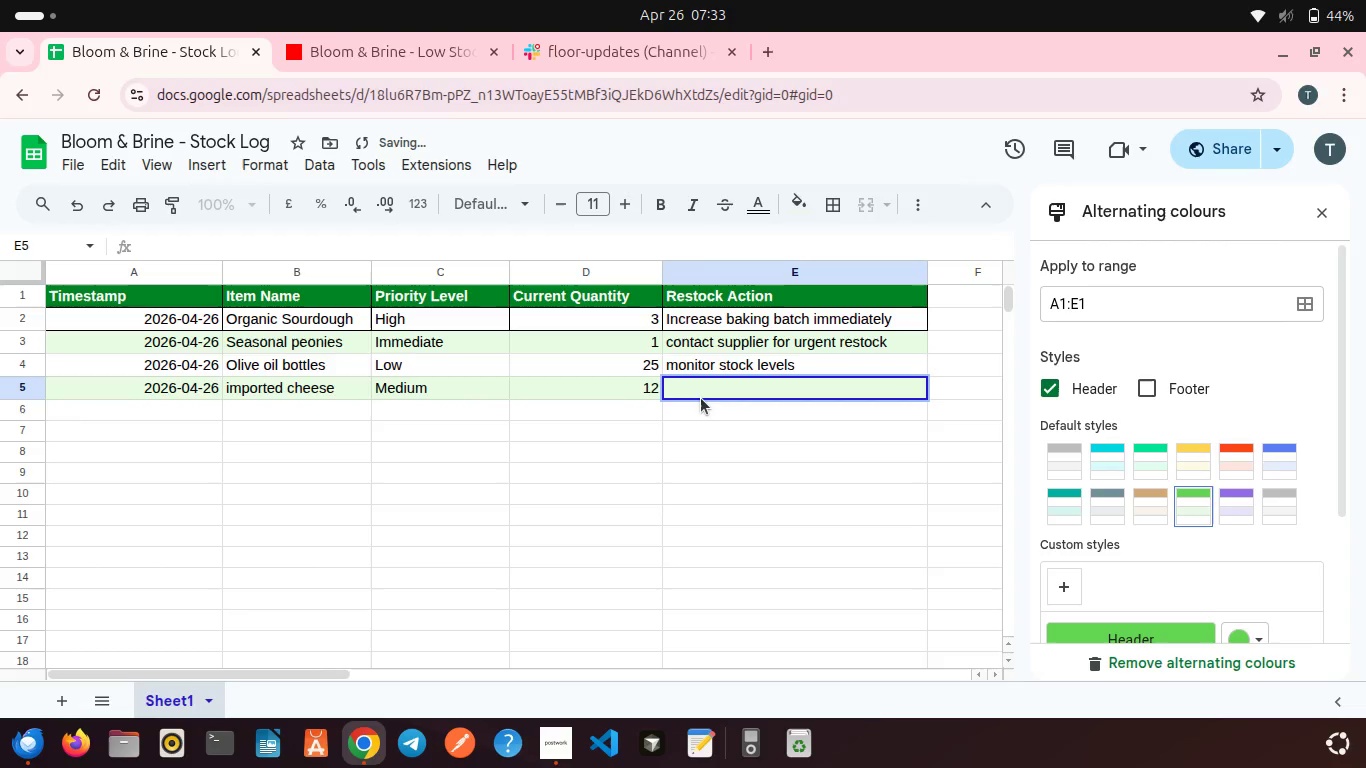 
type(reorder nextweek)
 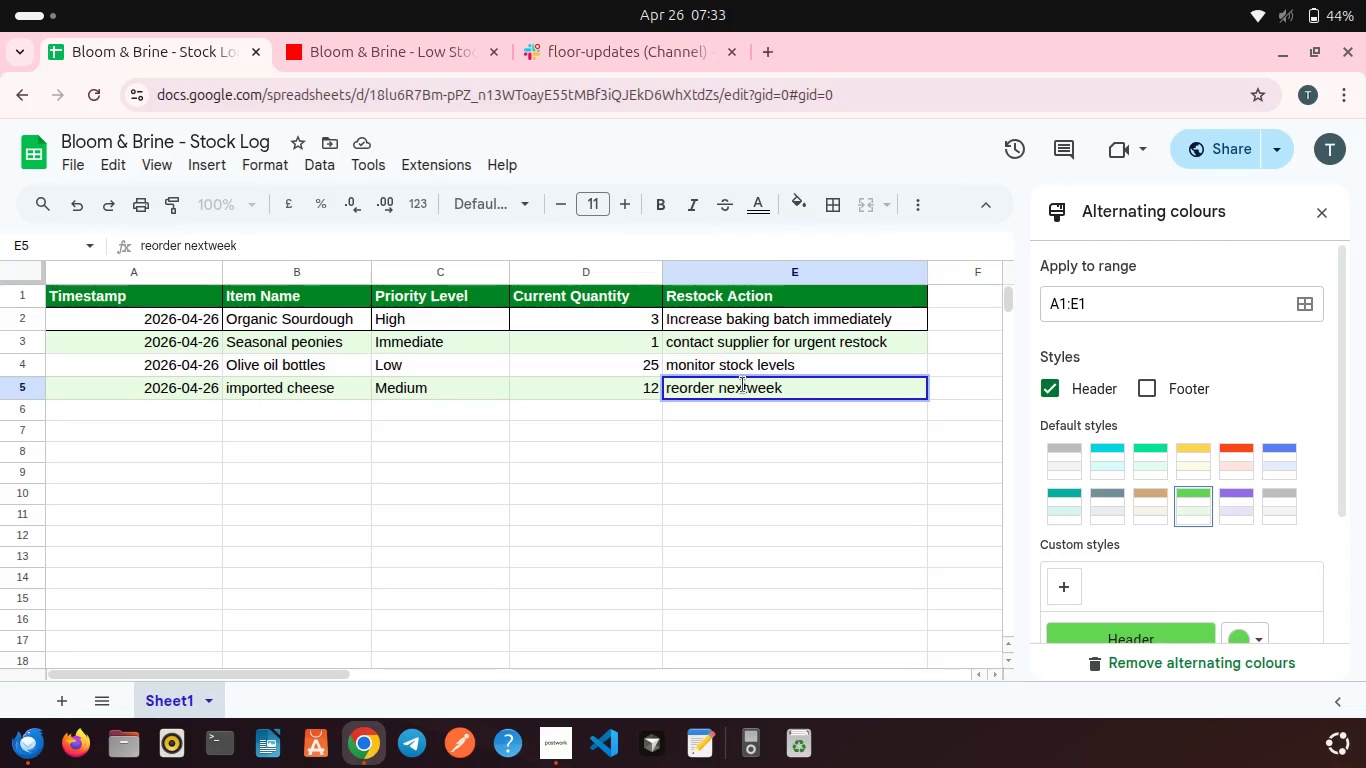 
left_click([746, 388])
 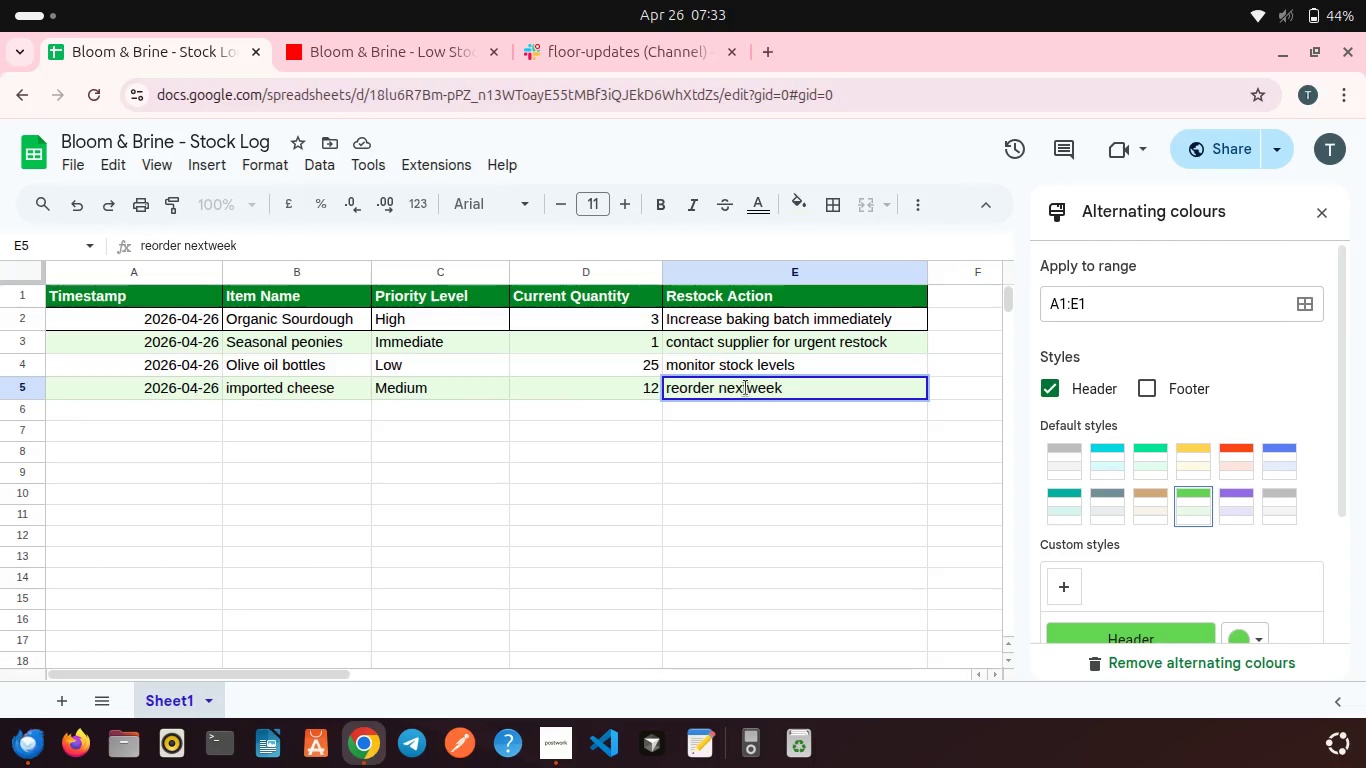 
key(Space)
 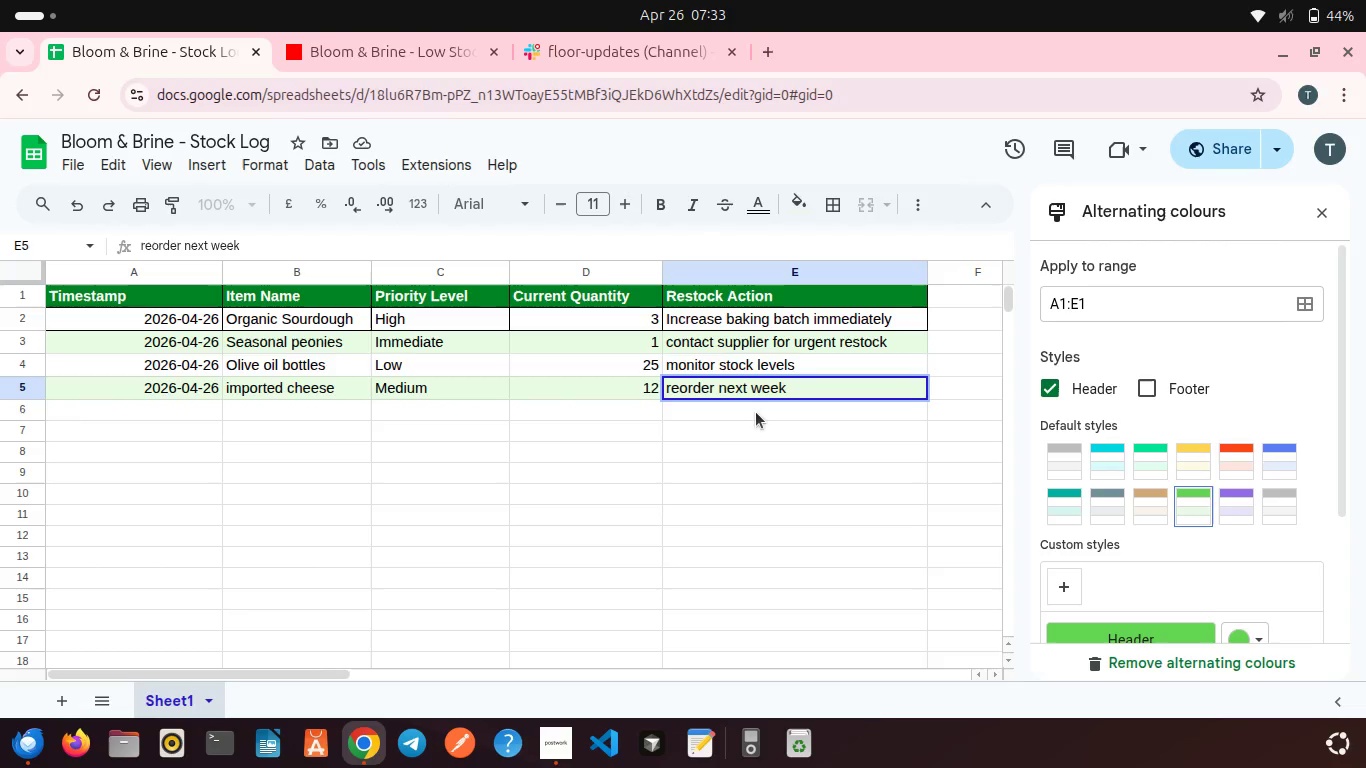 
left_click([756, 412])
 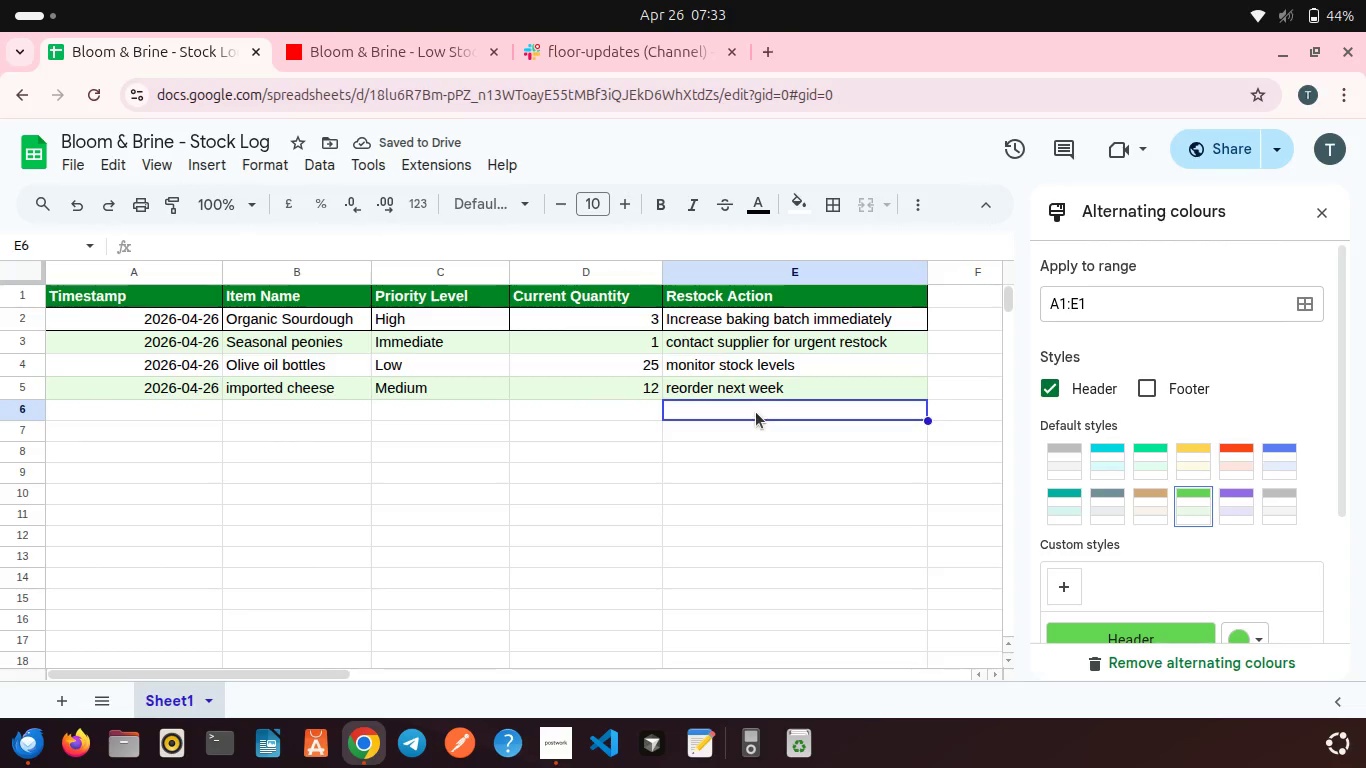 
wait(6.83)
 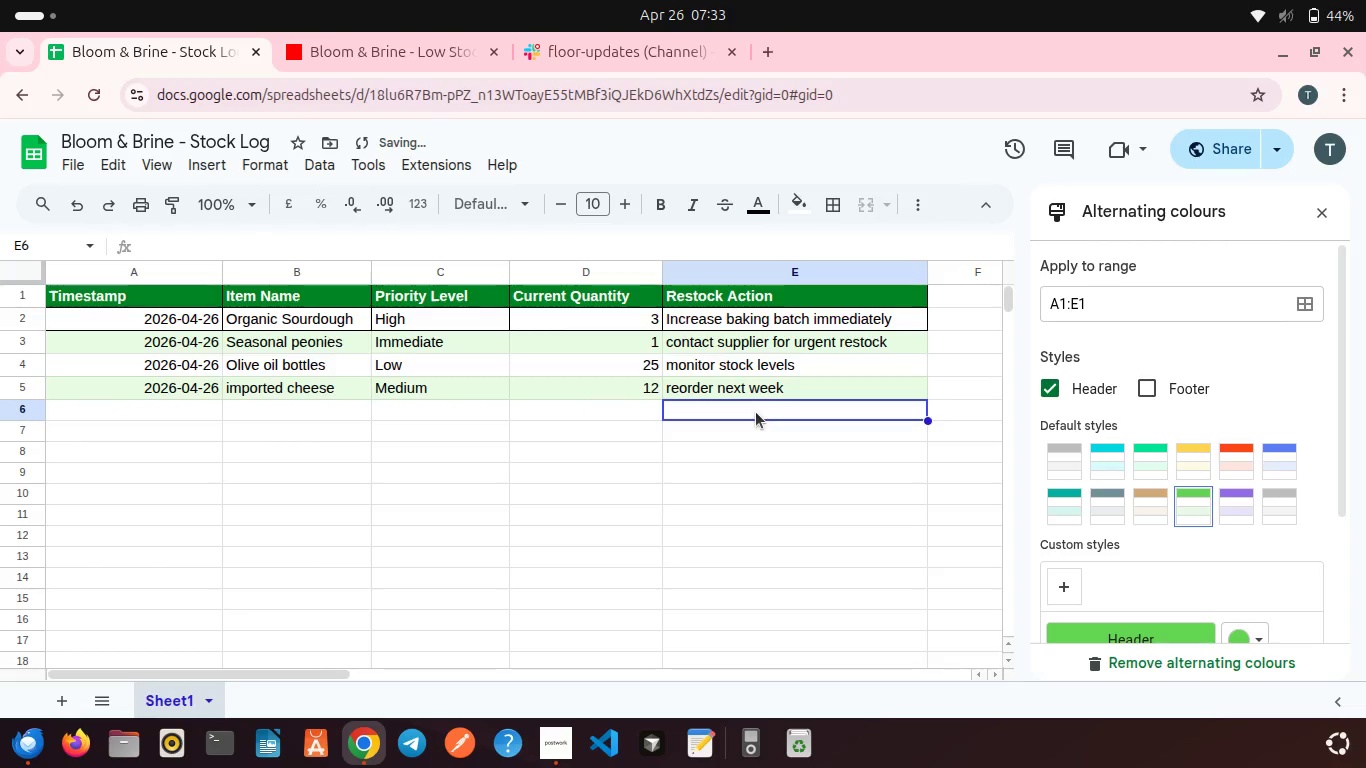 
left_click([756, 434])
 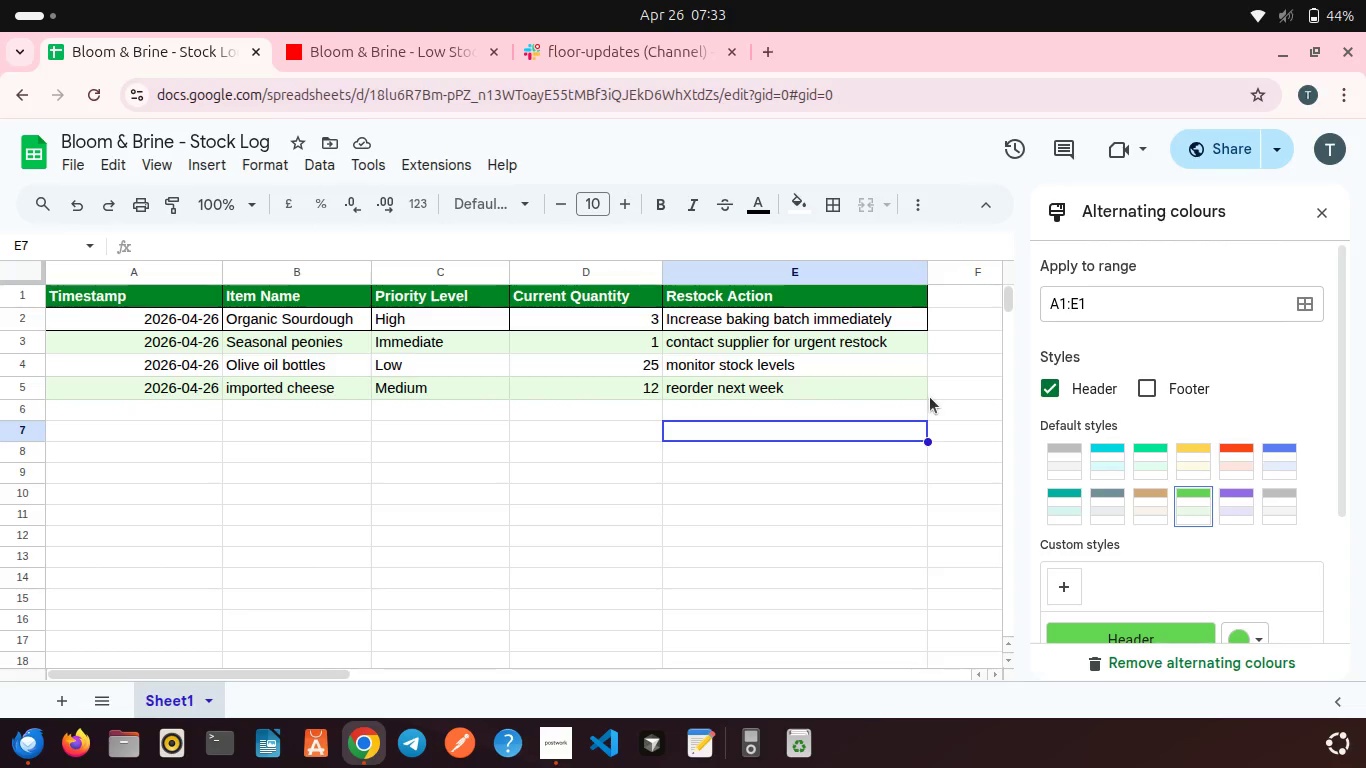 
left_click_drag(start_coordinate=[926, 397], to_coordinate=[13, 260])
 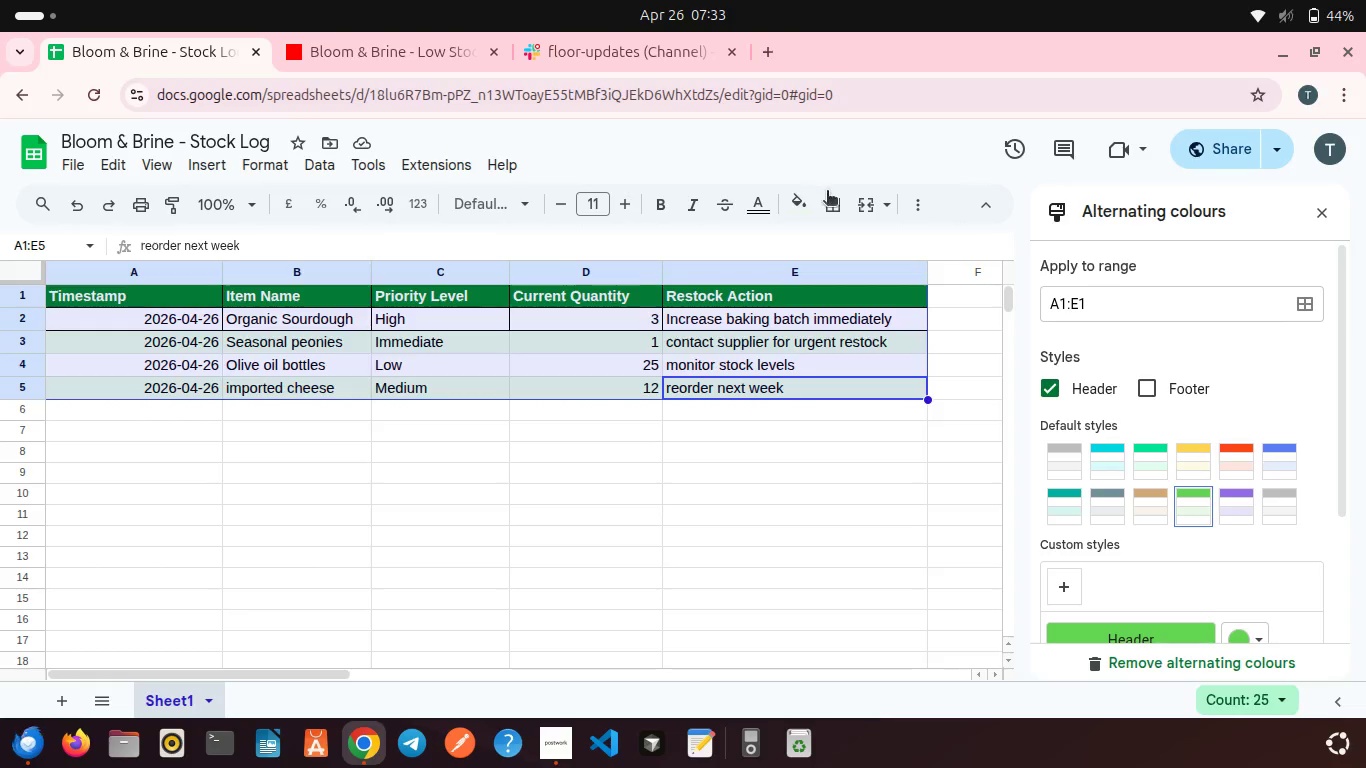 
left_click([831, 203])
 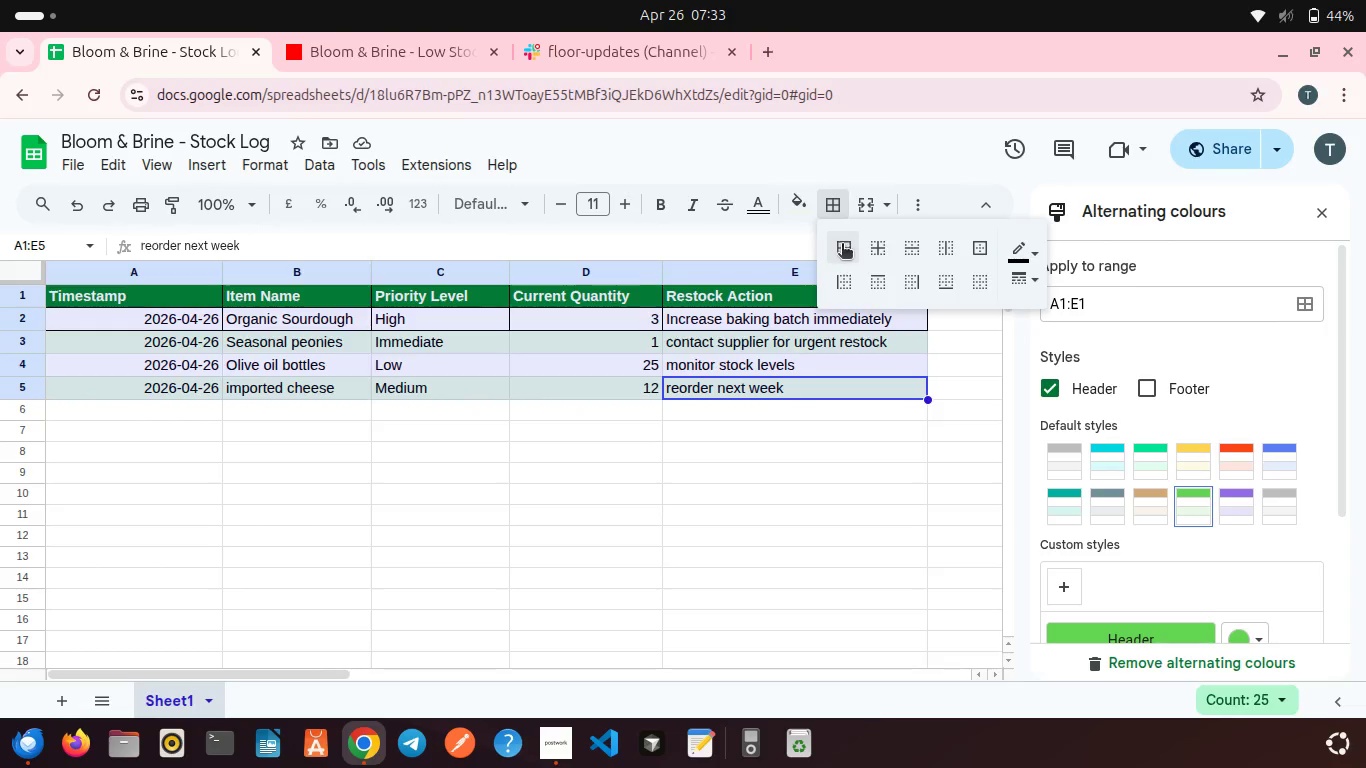 
left_click([842, 245])
 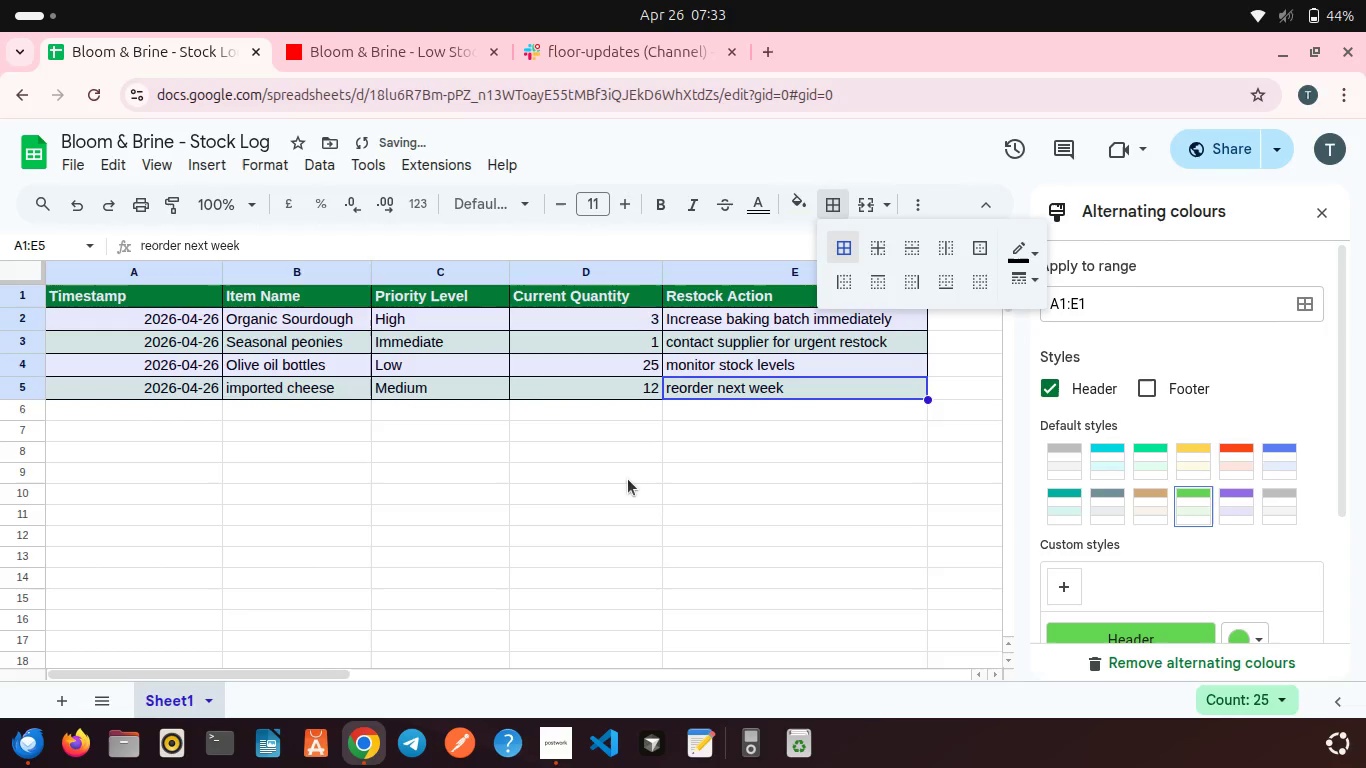 
left_click([628, 479])
 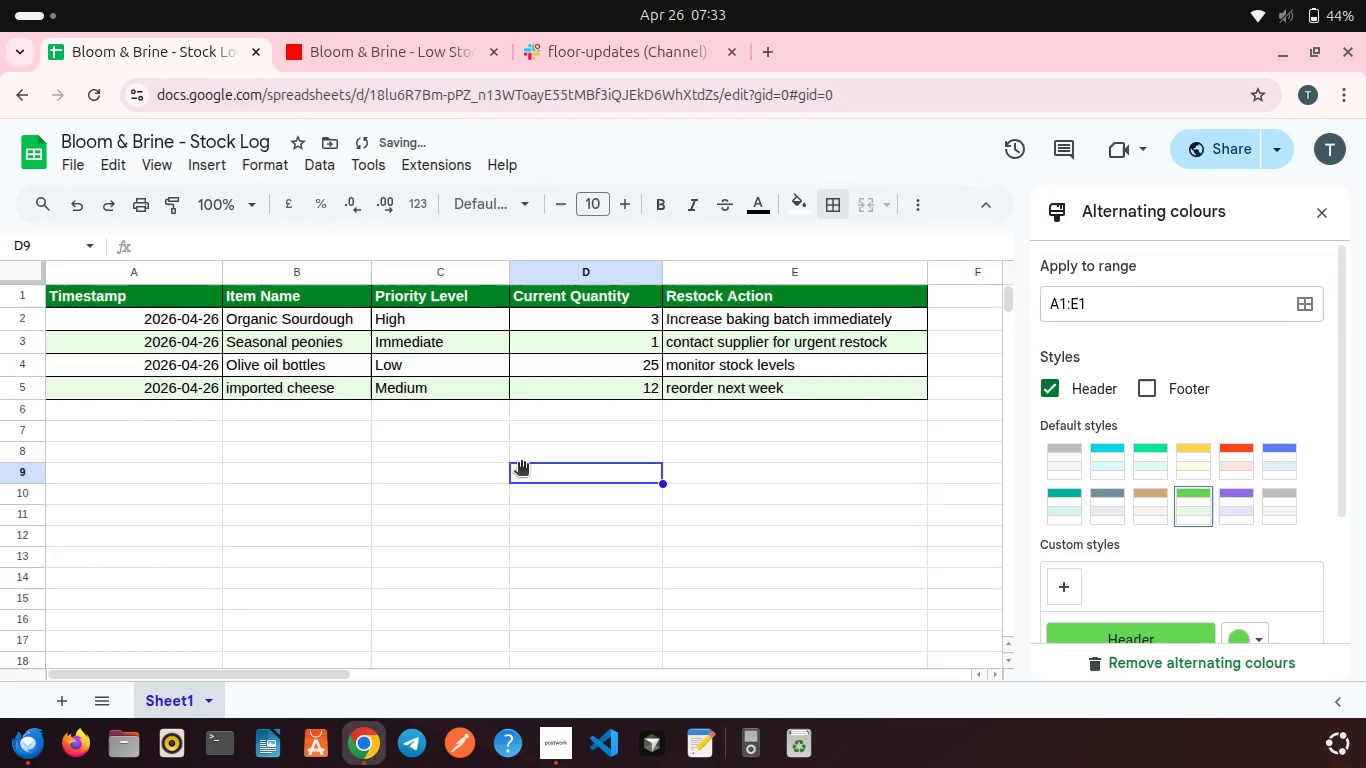 
scroll: coordinate [521, 464], scroll_direction: up, amount: 1.0
 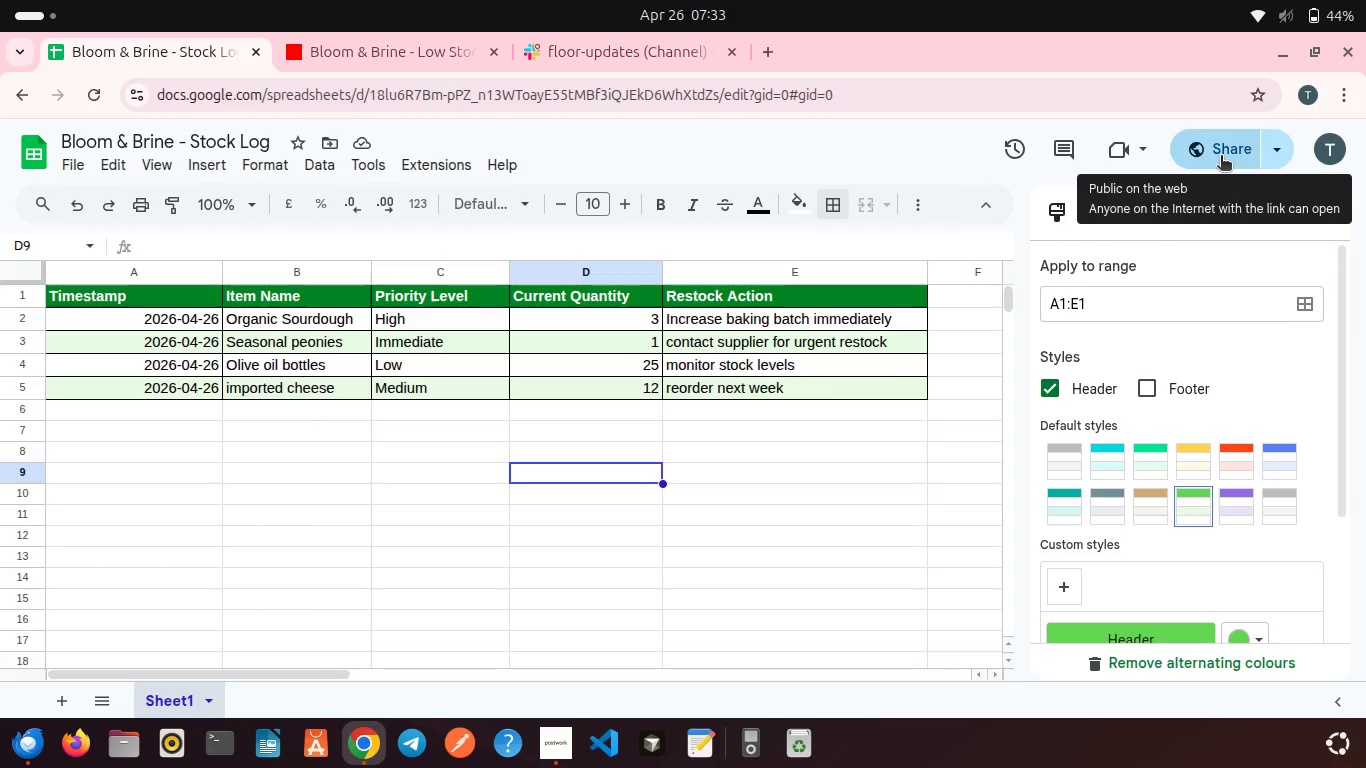 
left_click([1221, 157])
 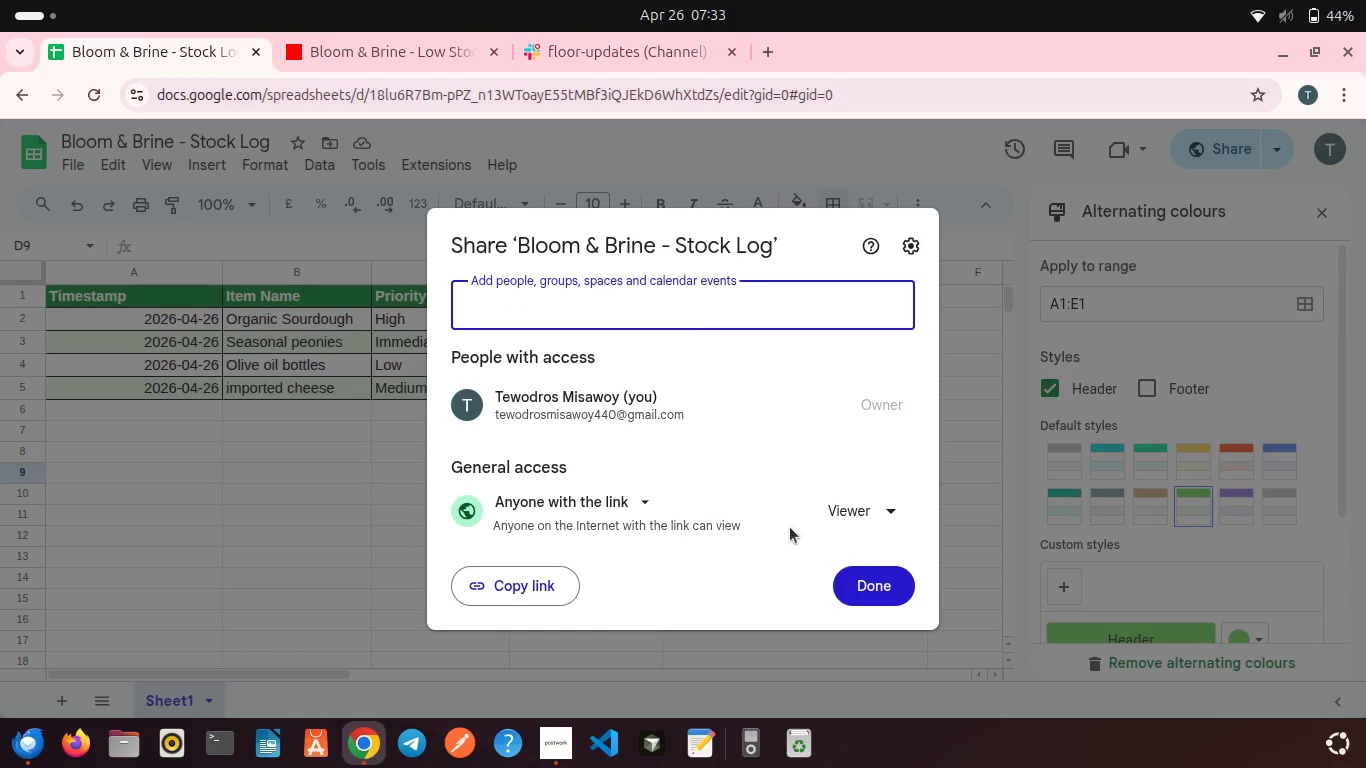 
left_click([875, 588])
 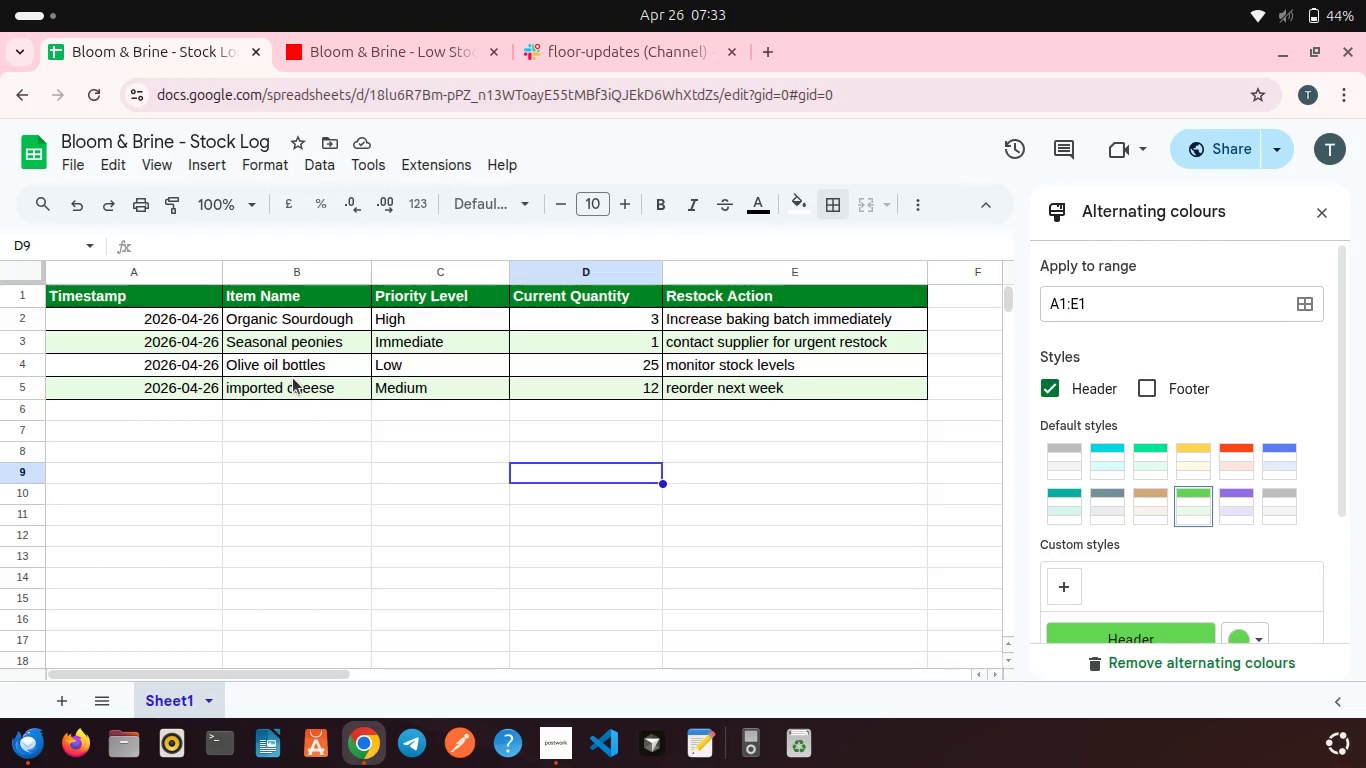 
wait(23.6)
 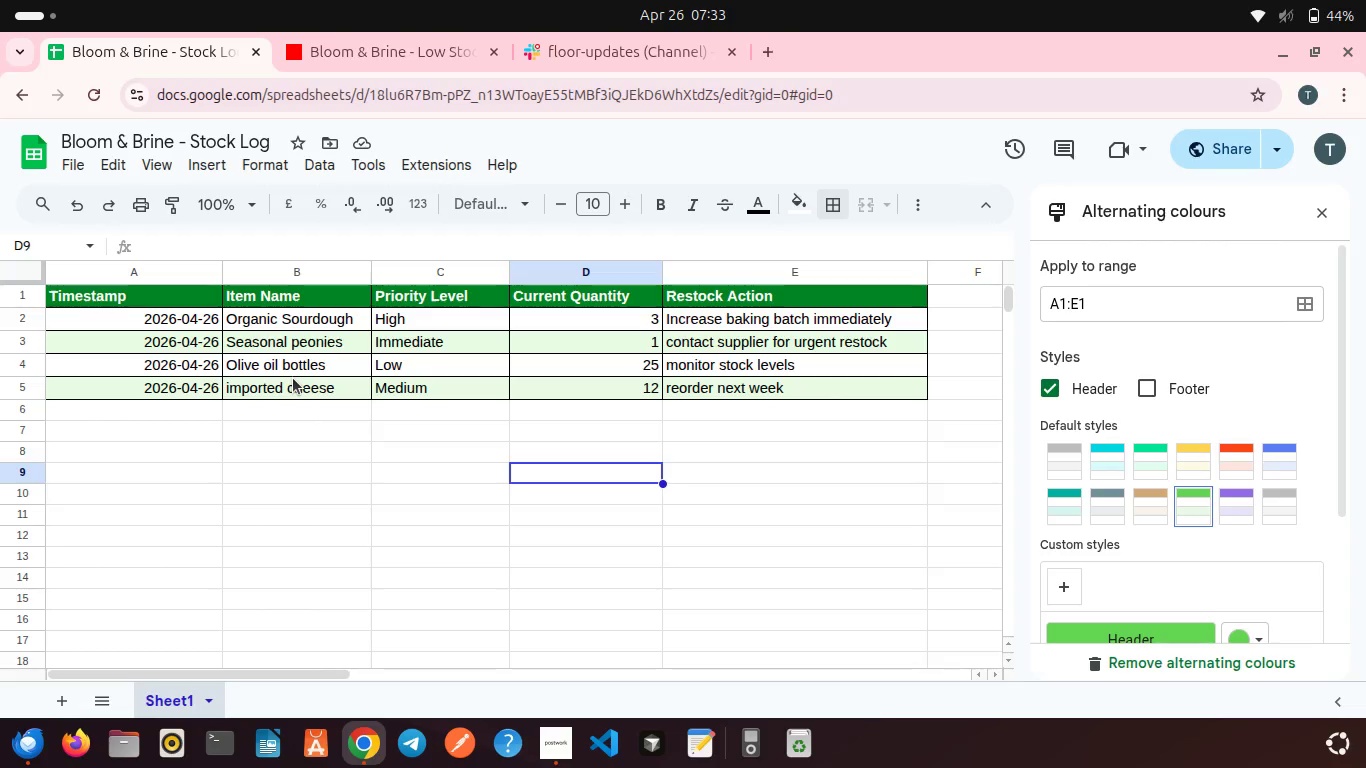 
left_click([394, 52])
 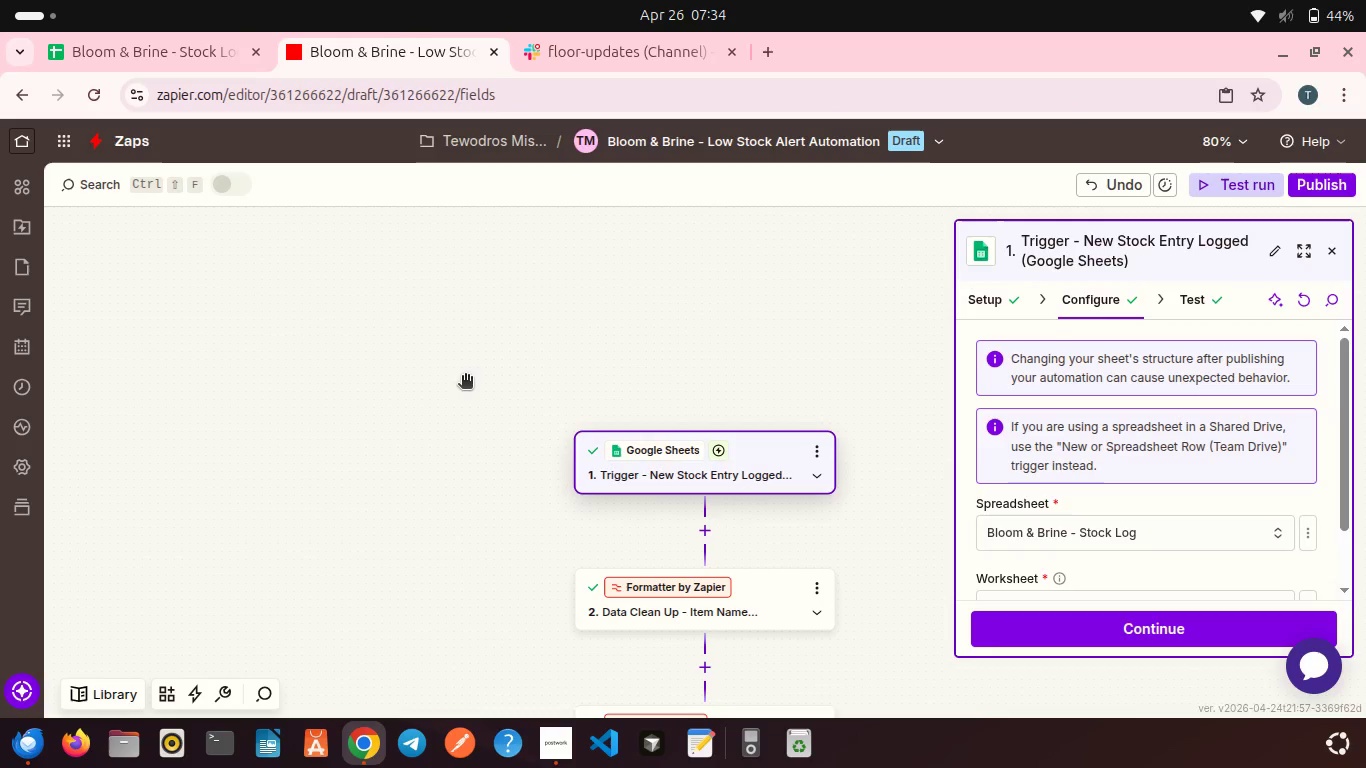 
scroll: coordinate [465, 377], scroll_direction: down, amount: 7.0
 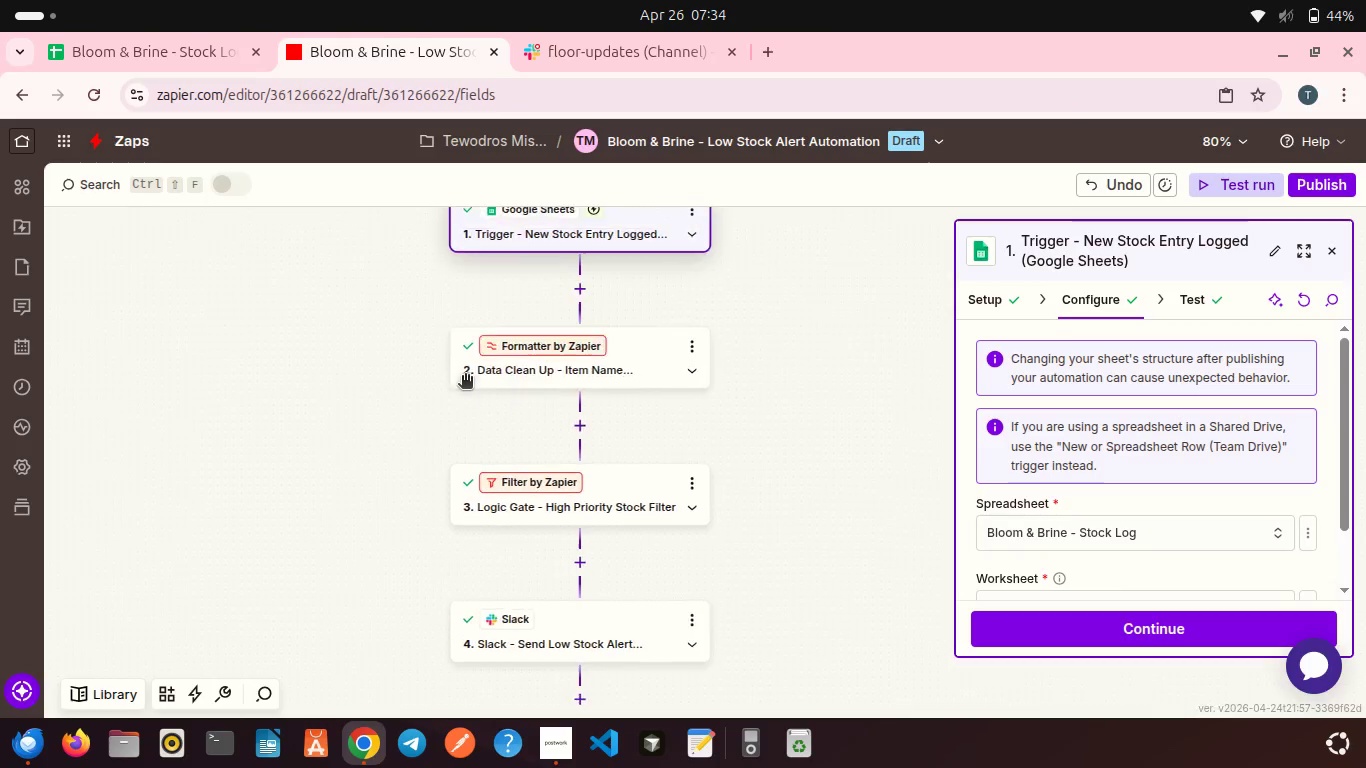 
scroll: coordinate [465, 377], scroll_direction: up, amount: 1.0
 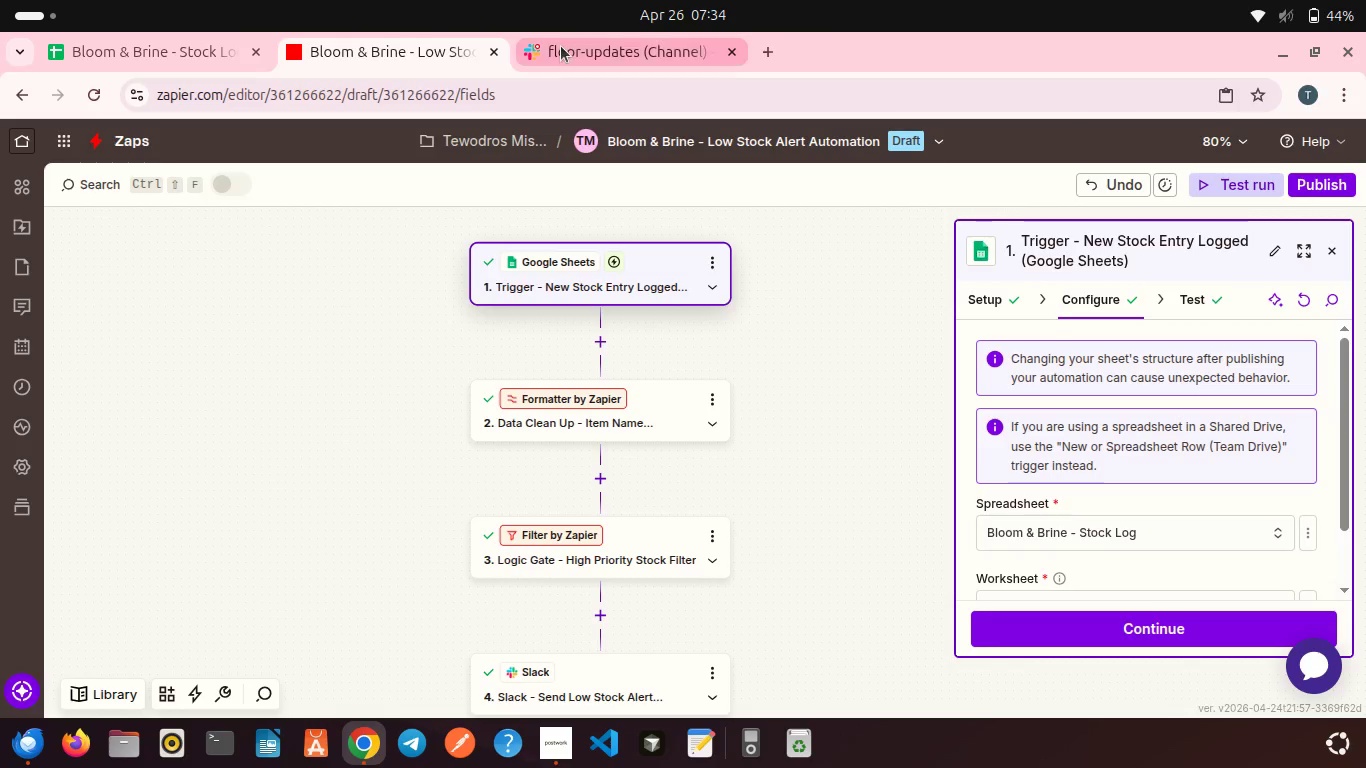 
left_click([561, 46])
 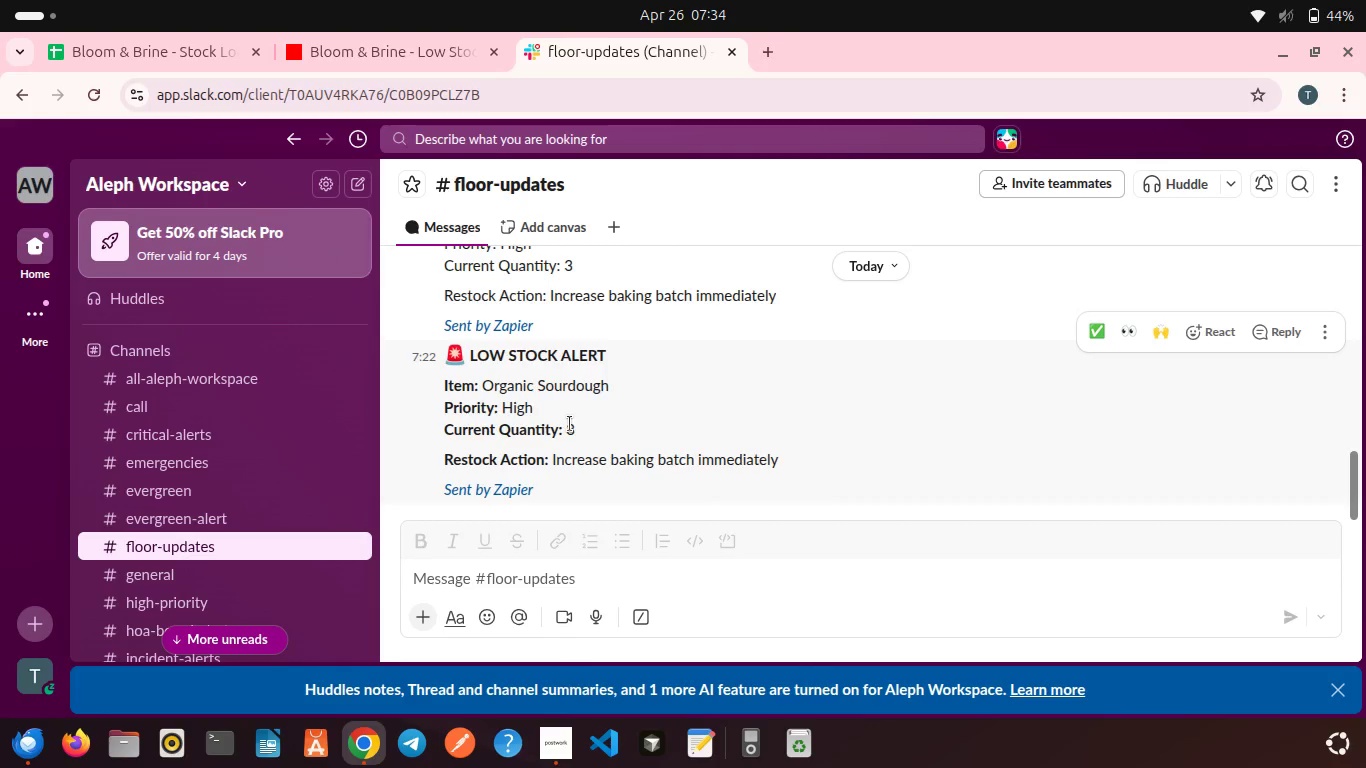 
scroll: coordinate [570, 424], scroll_direction: down, amount: 2.0
 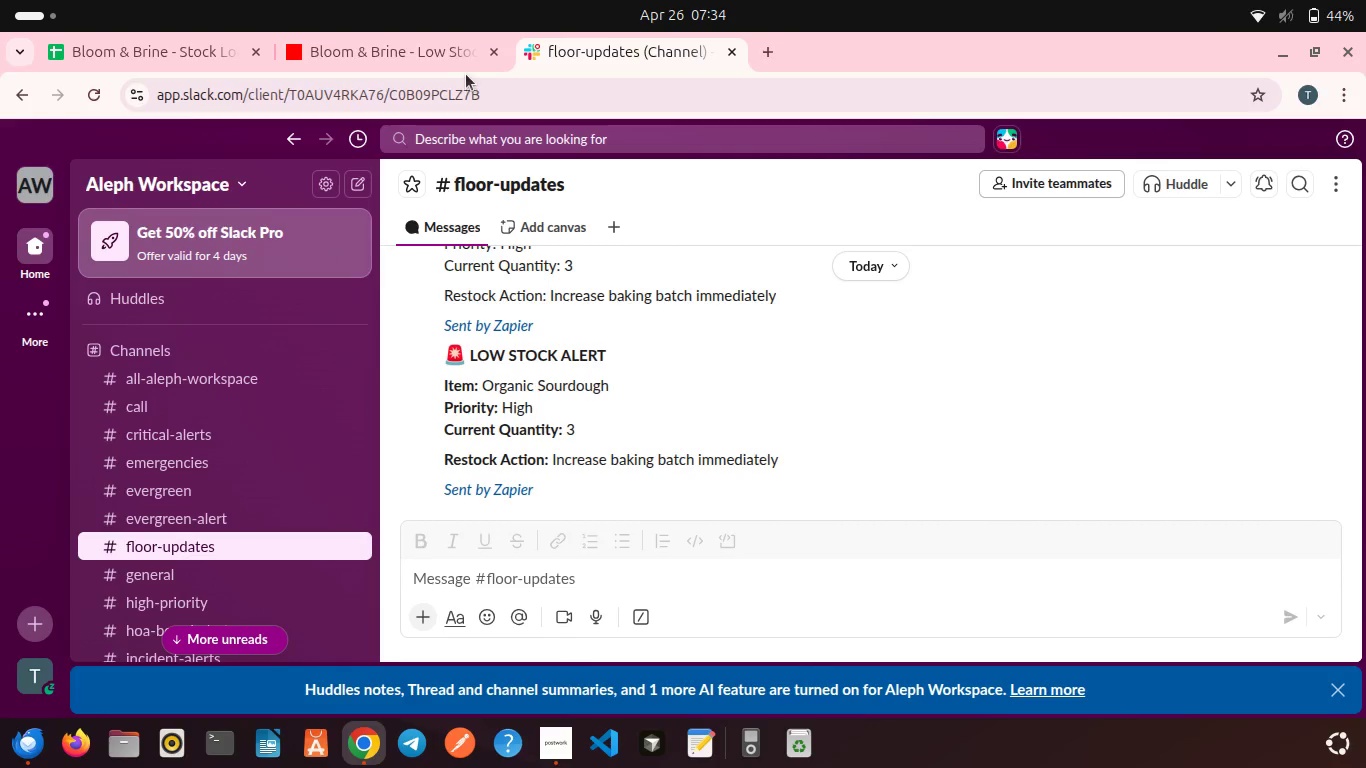 
left_click([431, 58])
 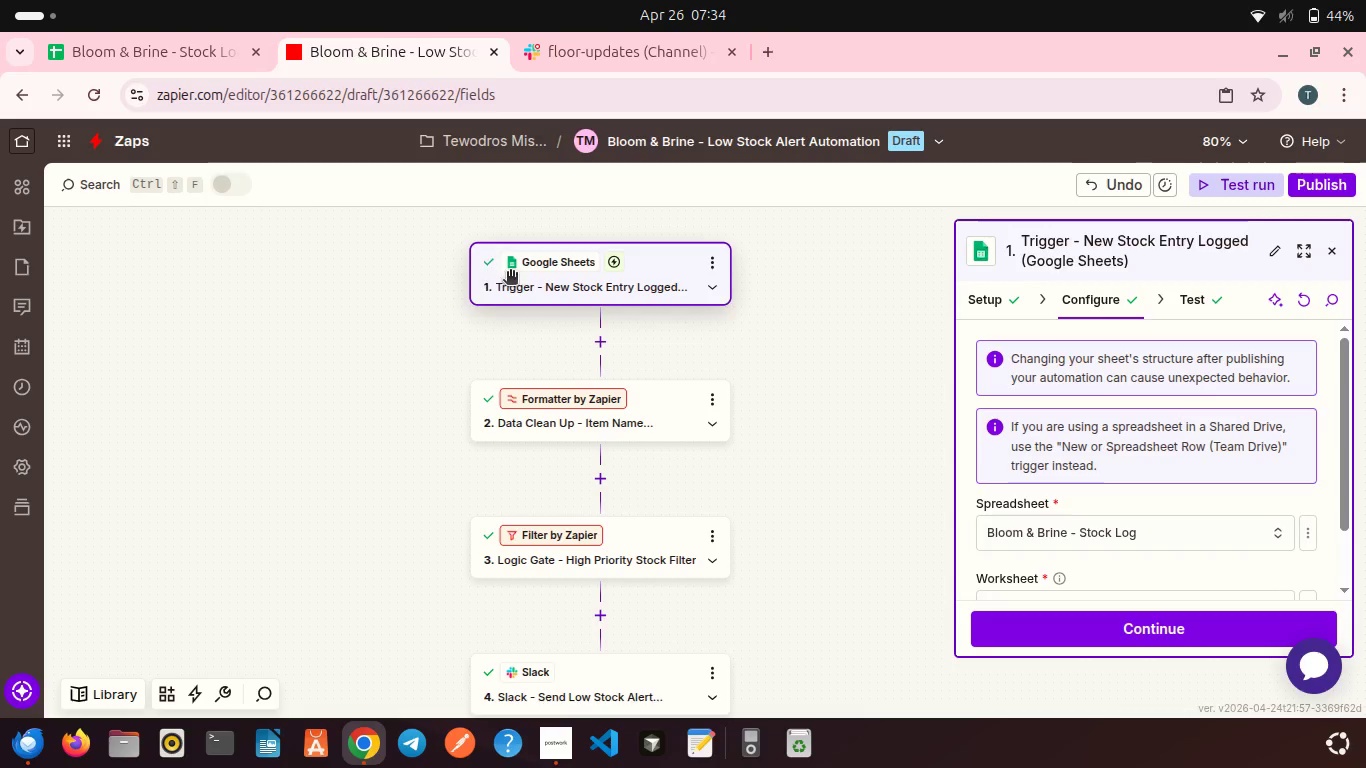 
left_click([511, 273])
 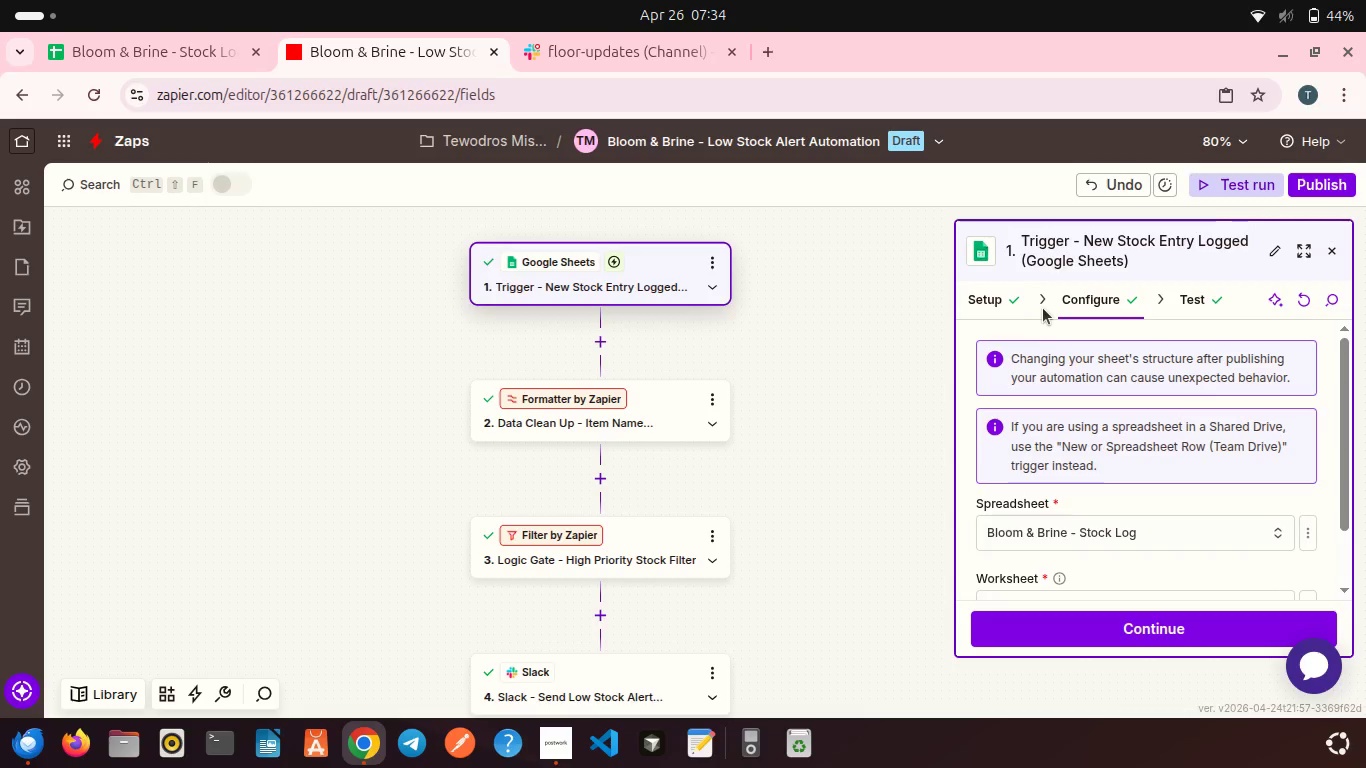 
left_click([504, 156])
 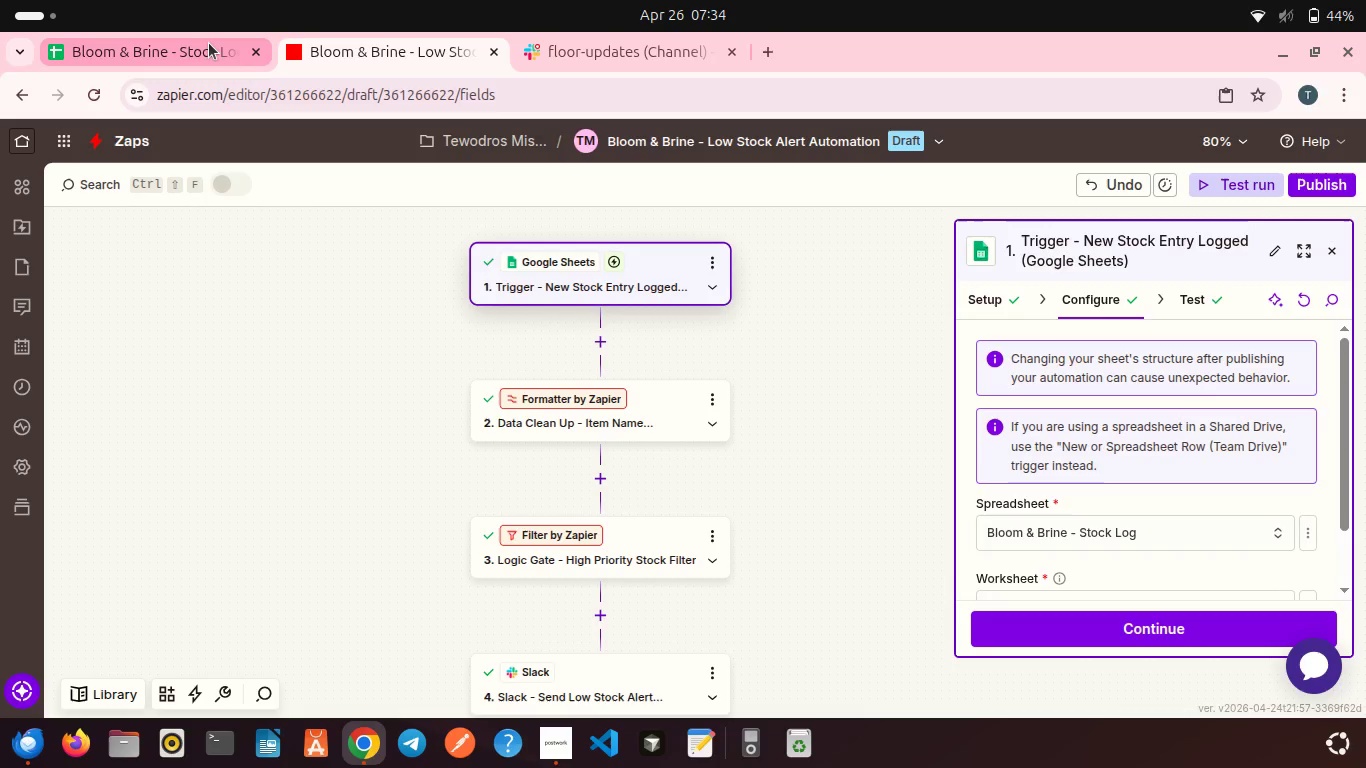 
left_click([209, 43])
 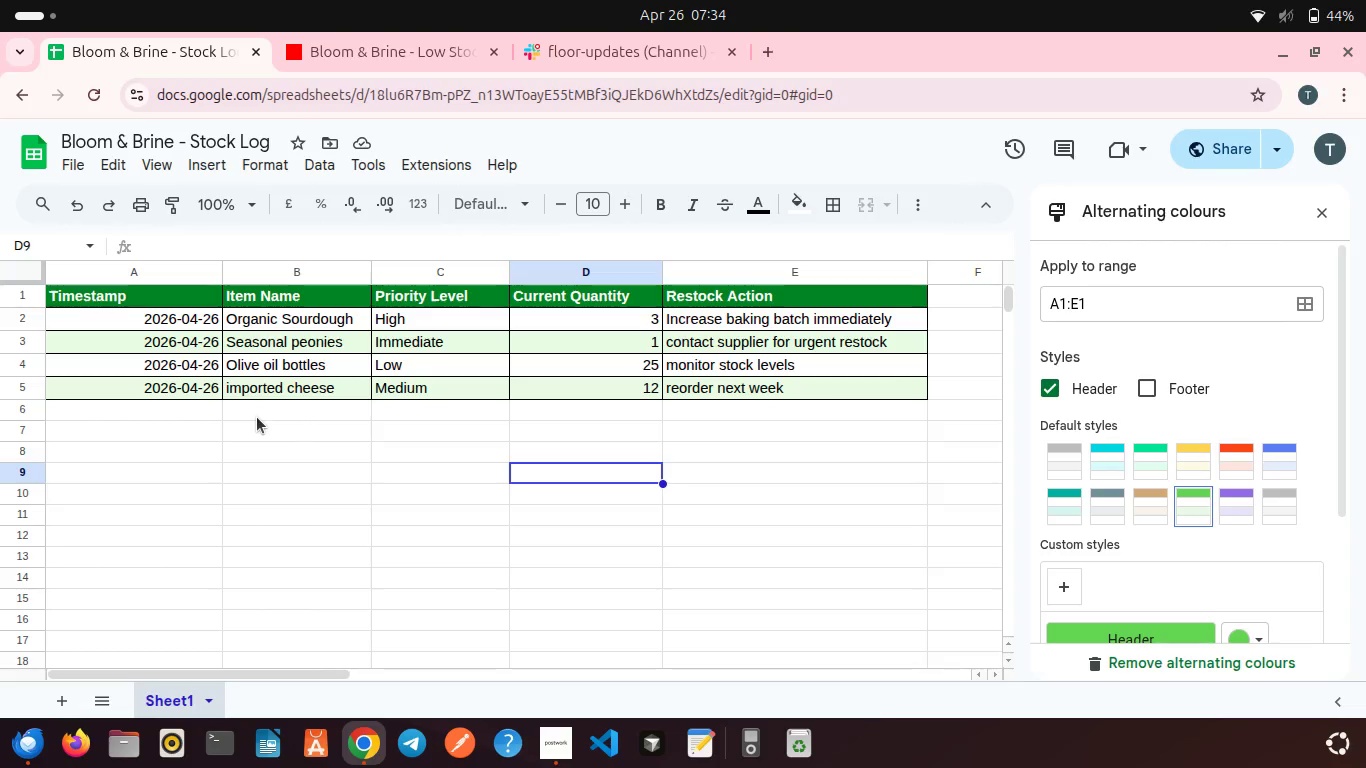 
wait(22.27)
 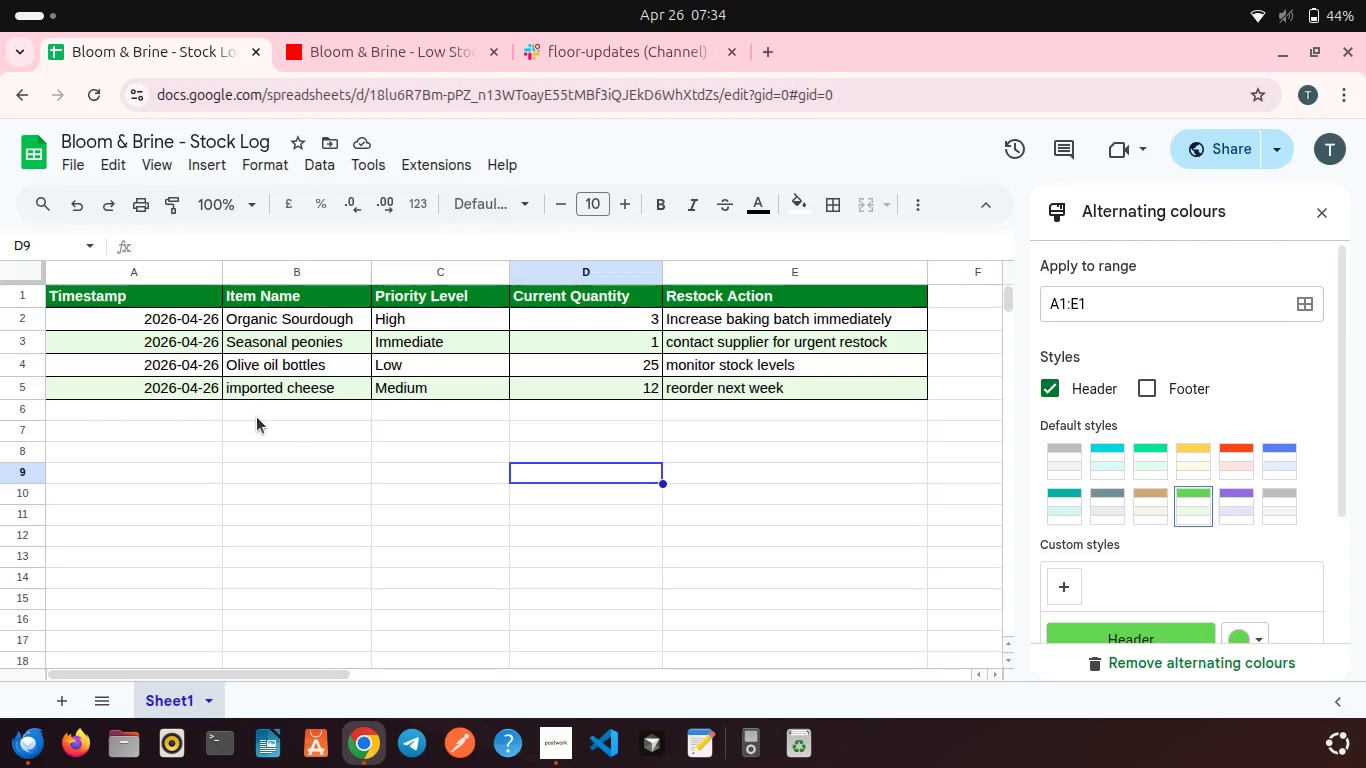 
left_click([336, 43])
 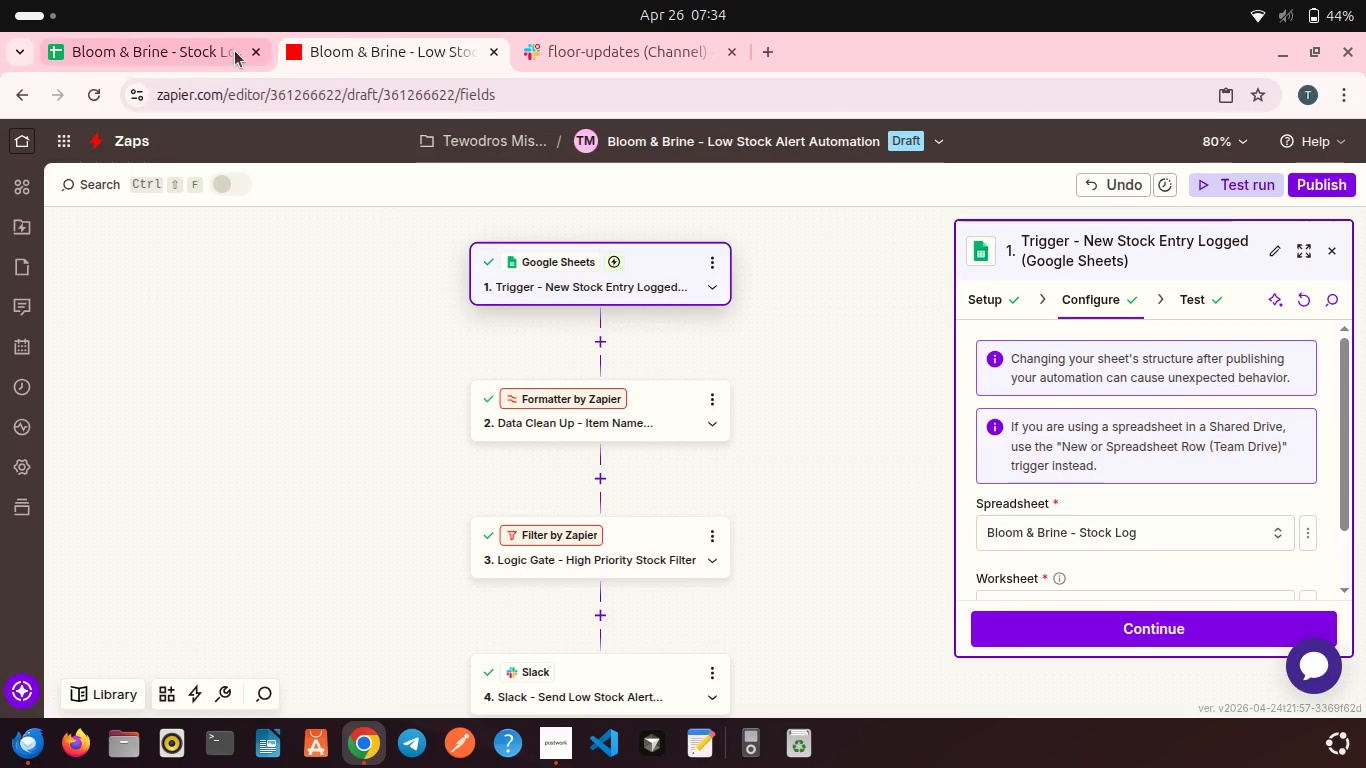 
mouse_move([176, 48])
 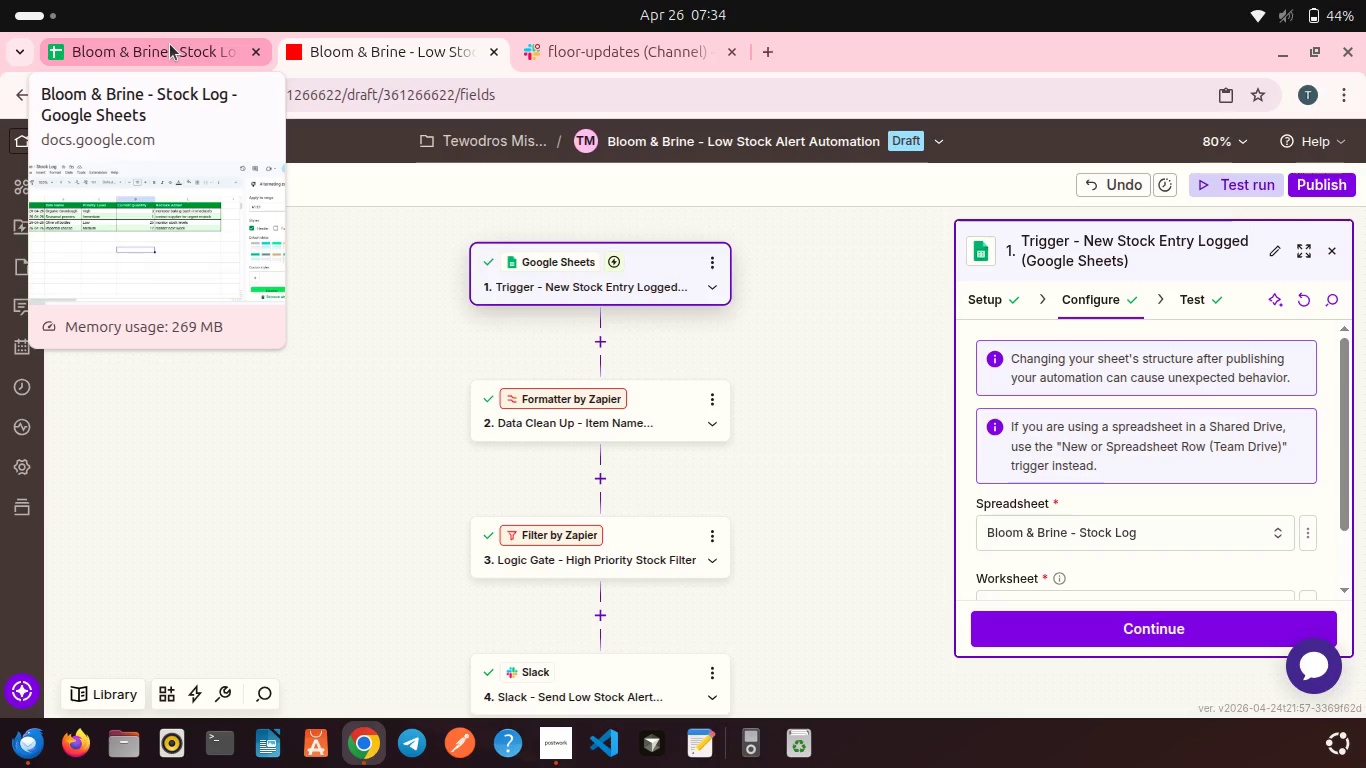 
left_click([170, 44])
 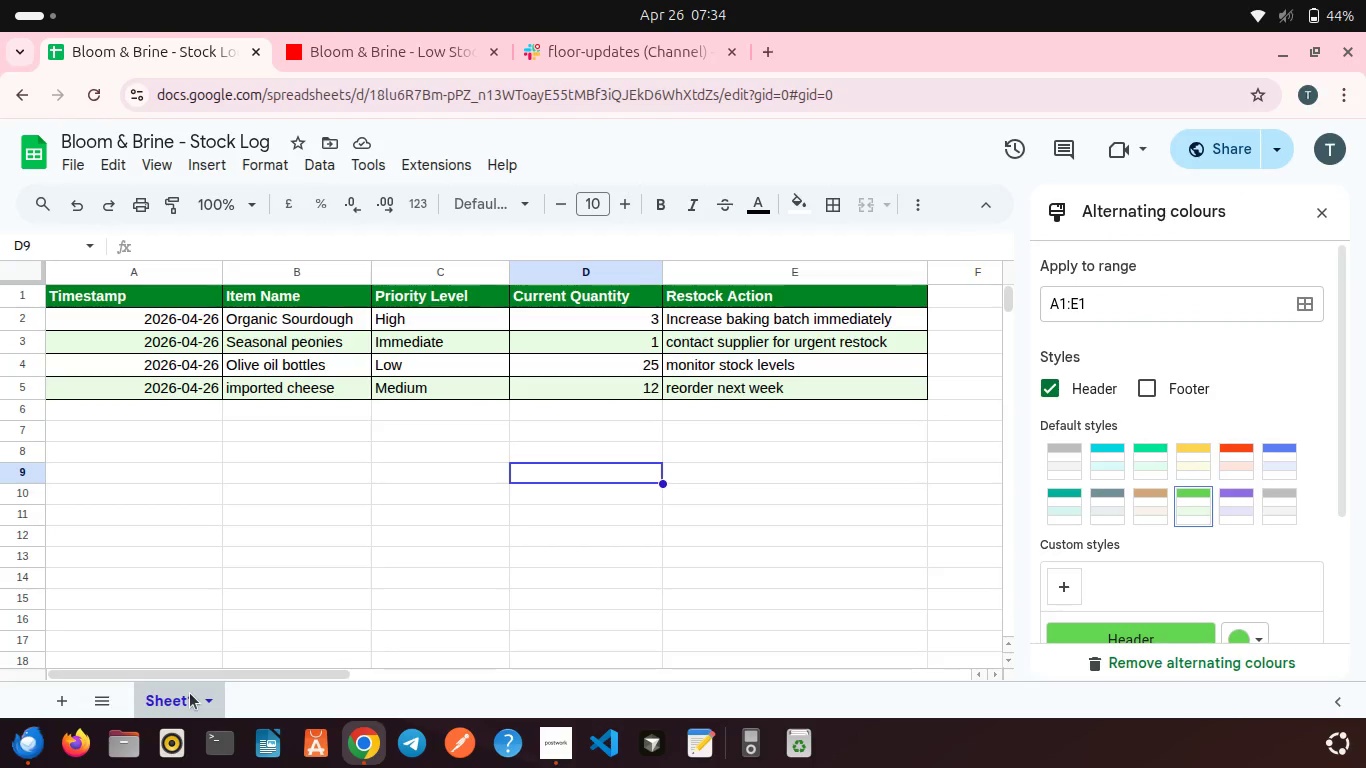 
right_click([190, 693])
 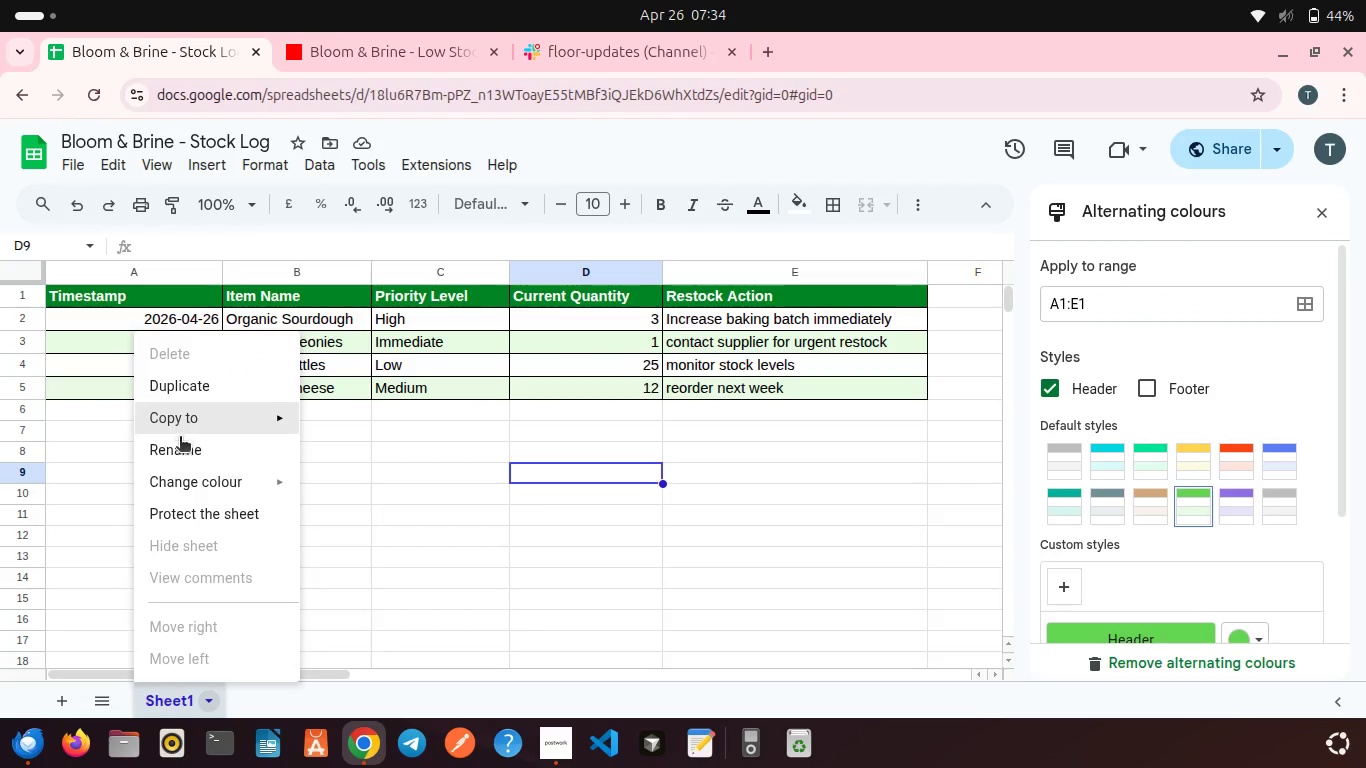 
left_click([180, 445])
 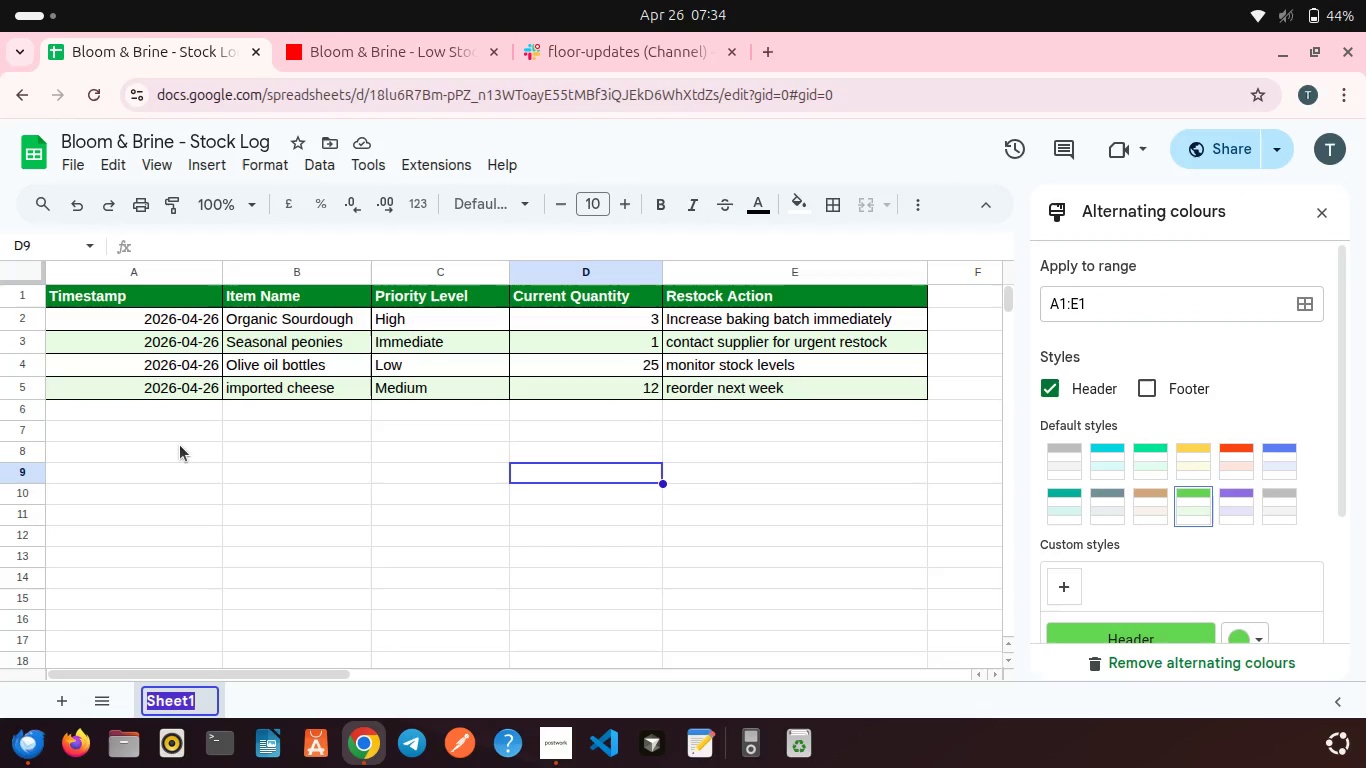 
type(Sr)
key(Backspace)
type(tock Enter)
 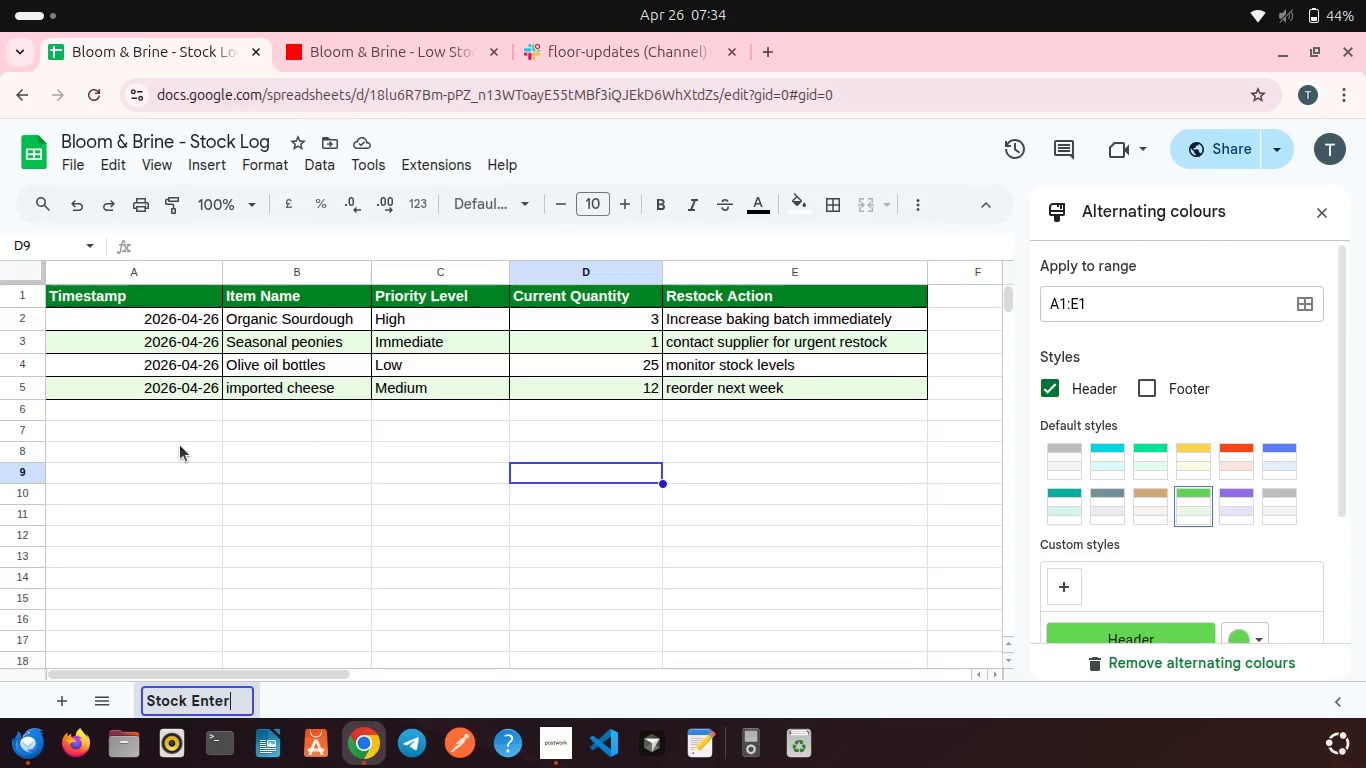 
key(Backspace)
 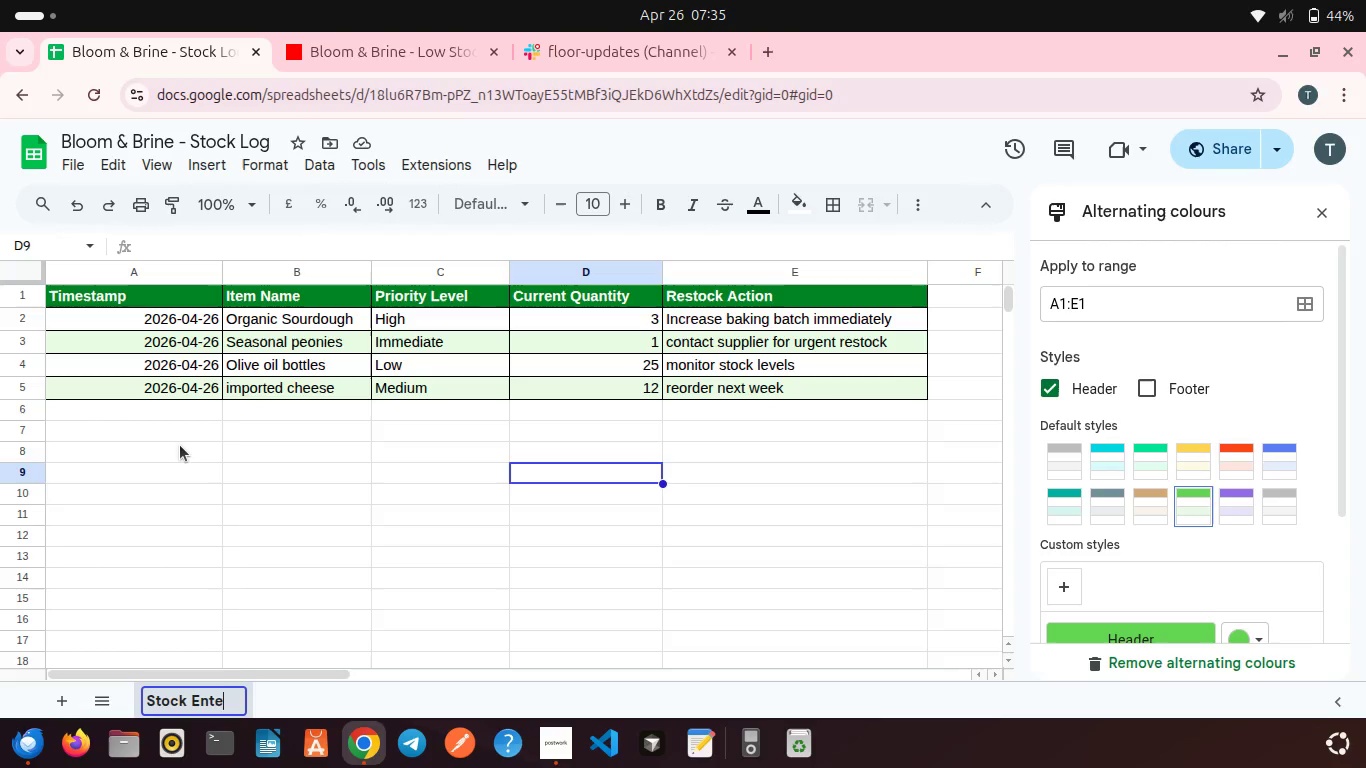 
key(Backspace)
 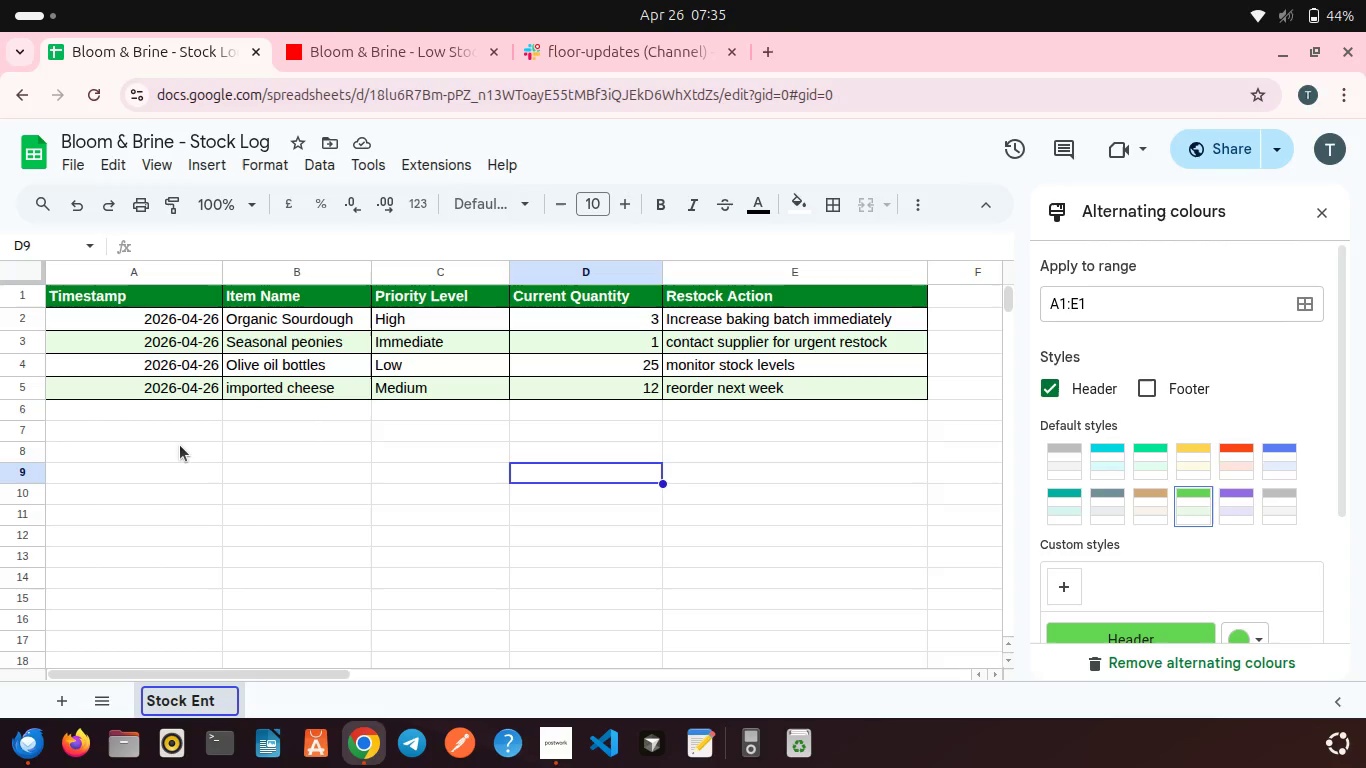 
type(ries)
 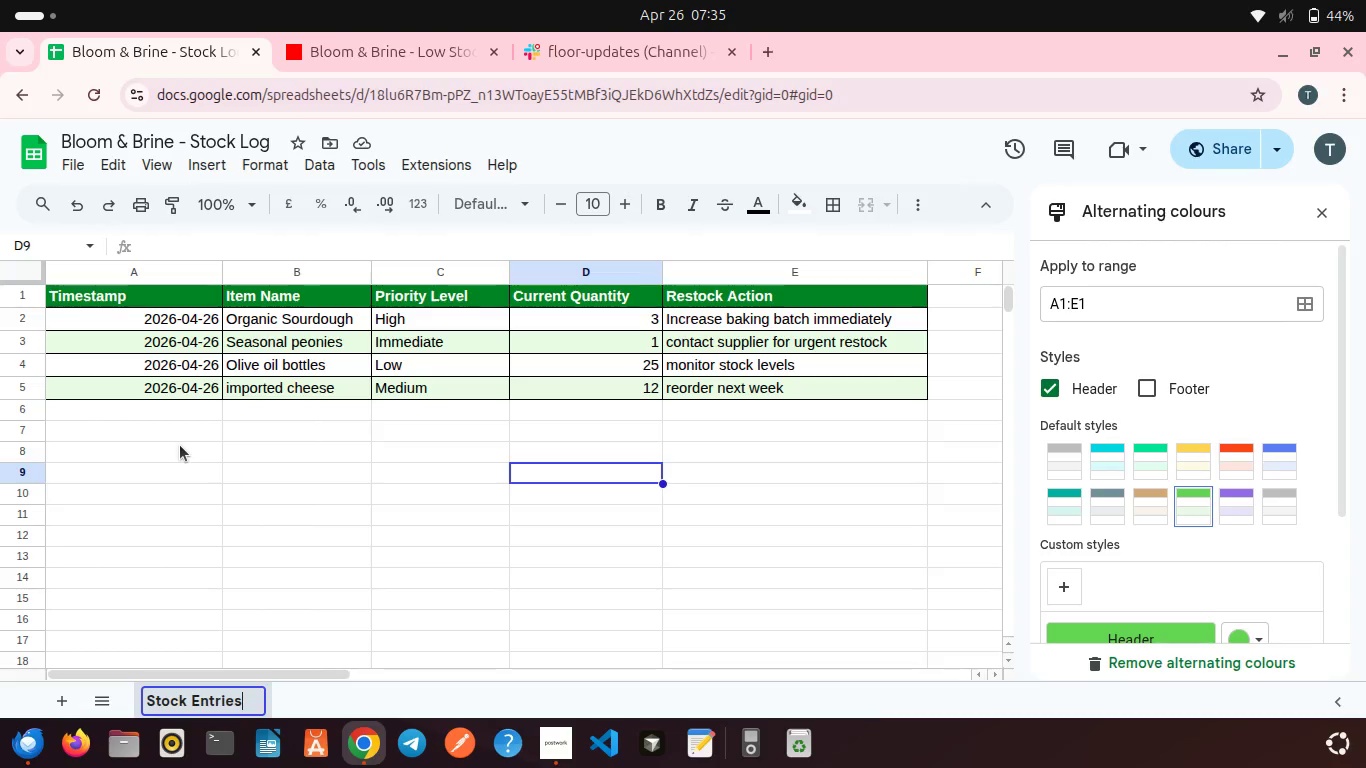 
key(Enter)
 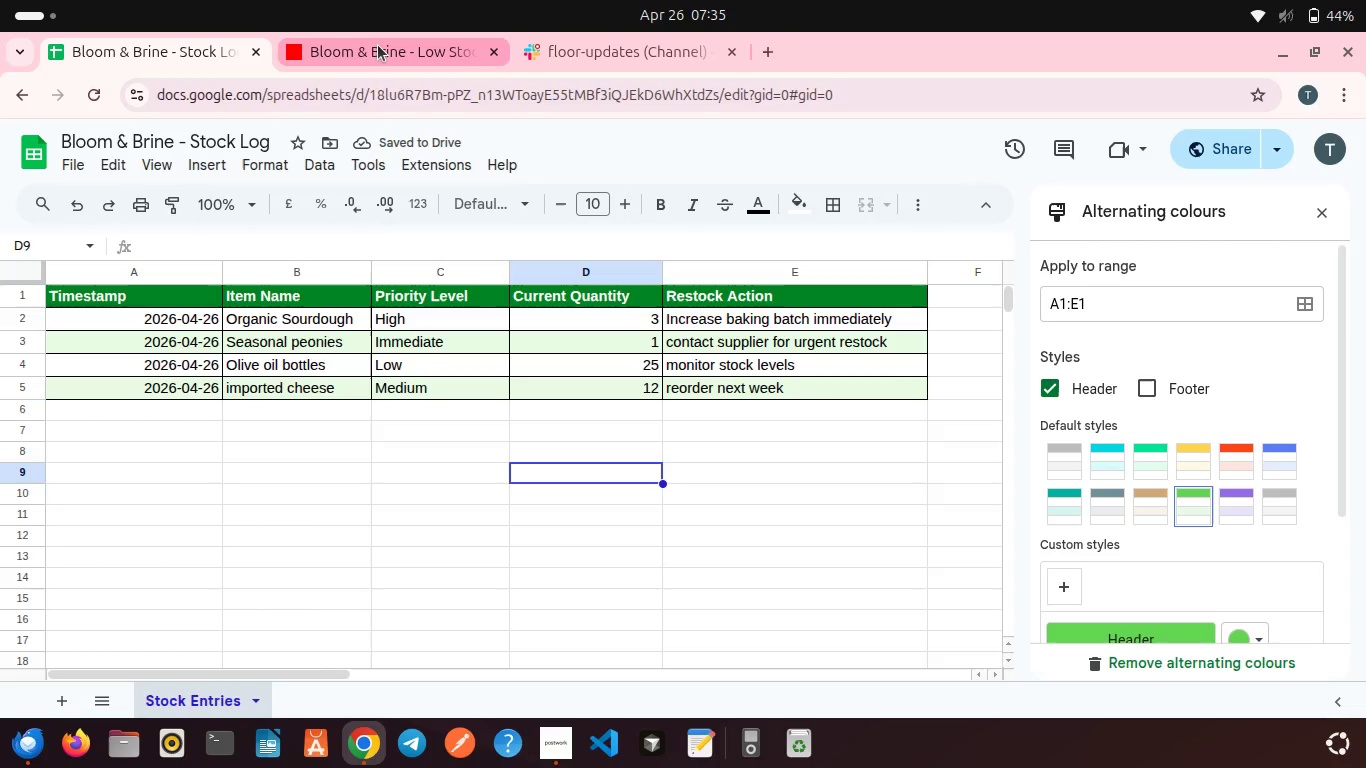 
wait(5.73)
 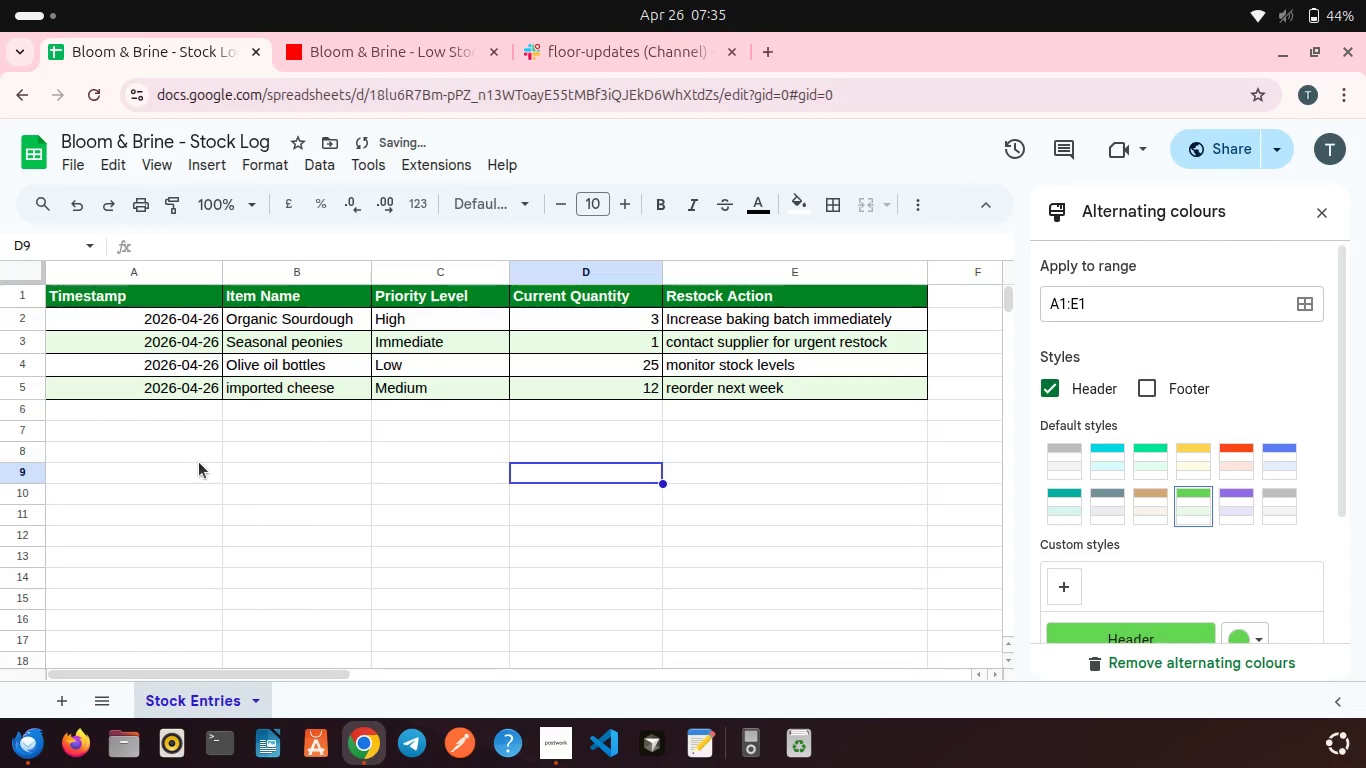 
left_click([184, 325])
 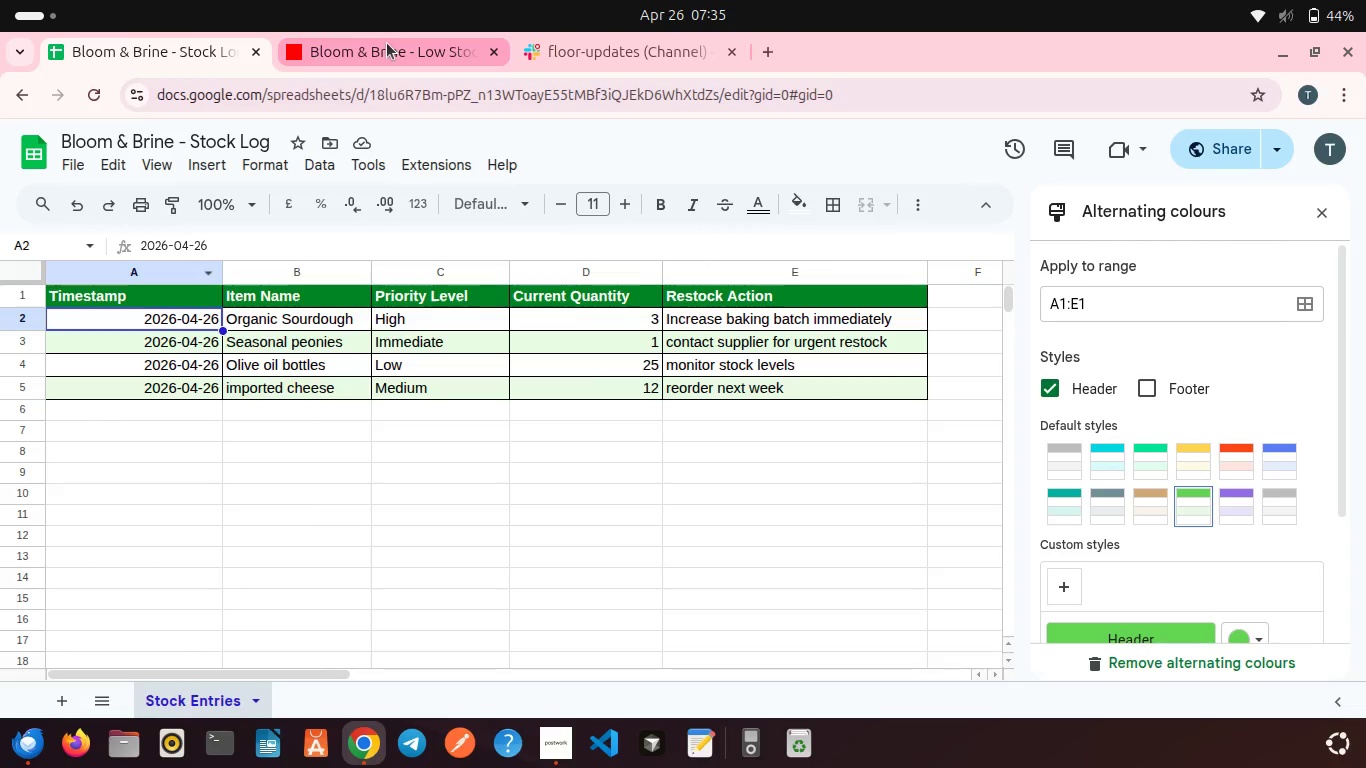 
left_click([387, 43])
 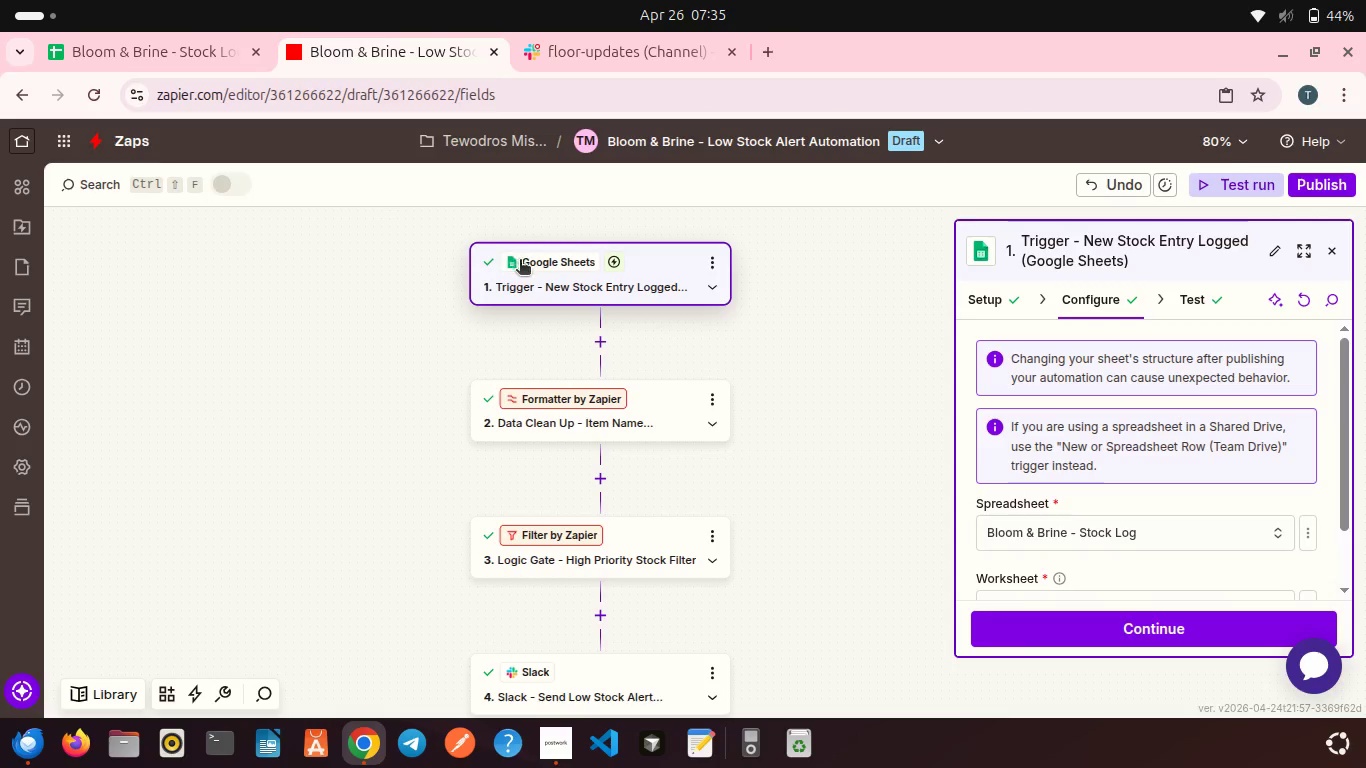 
left_click([586, 277])
 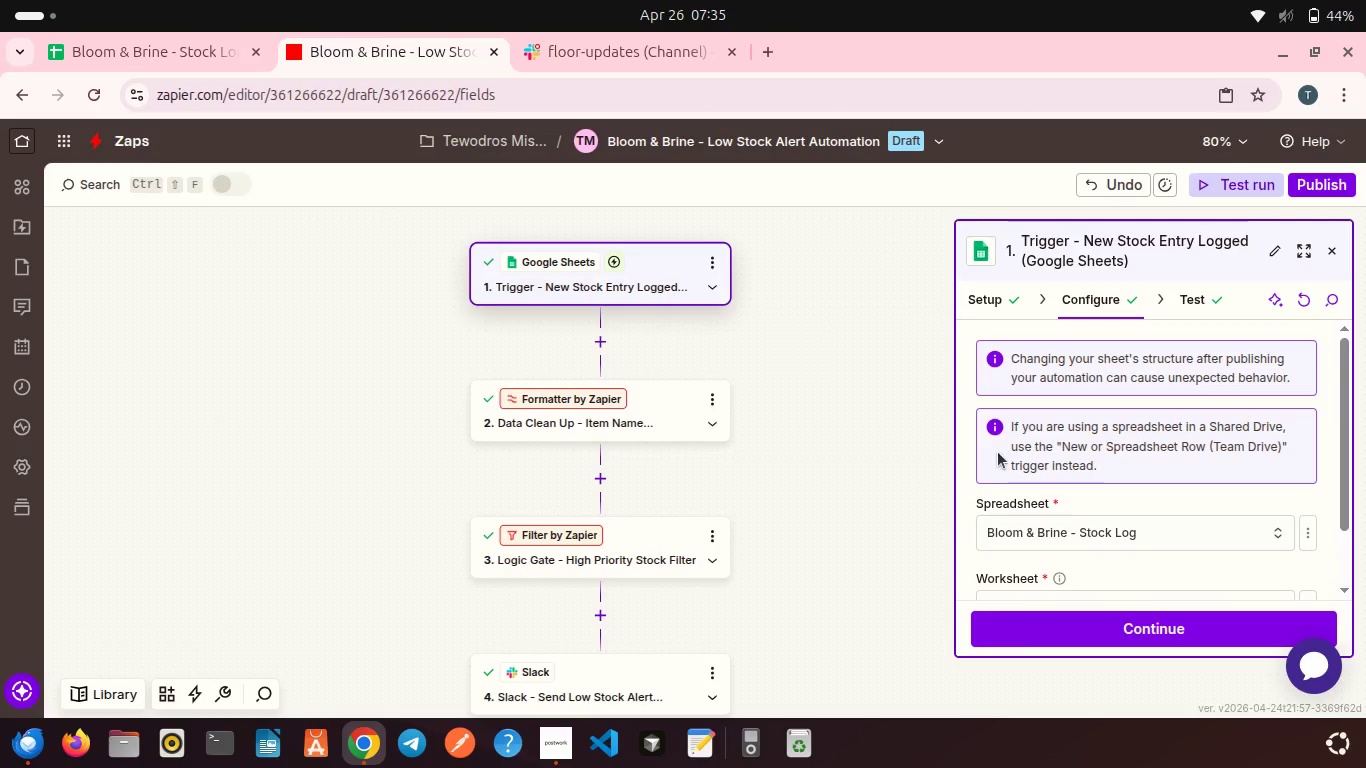 
scroll: coordinate [998, 452], scroll_direction: down, amount: 6.0
 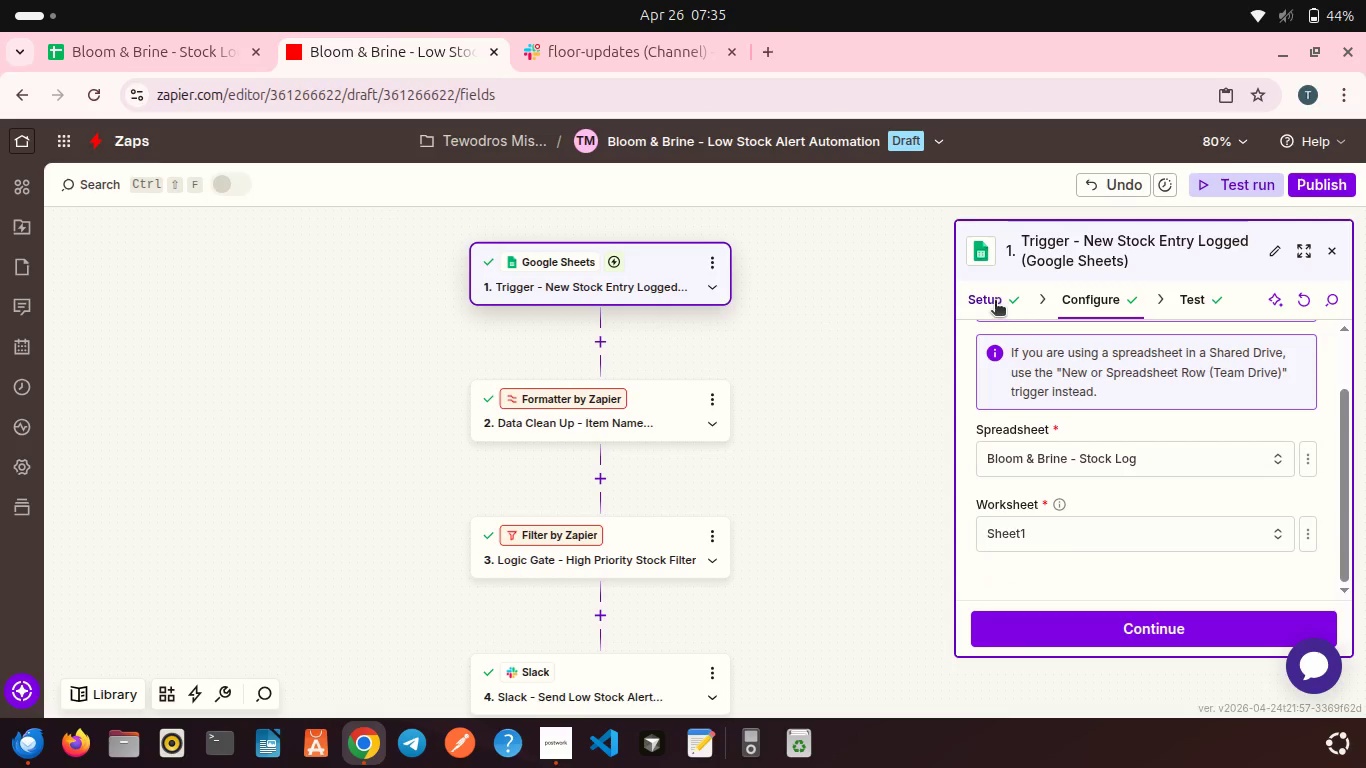 
left_click([995, 302])
 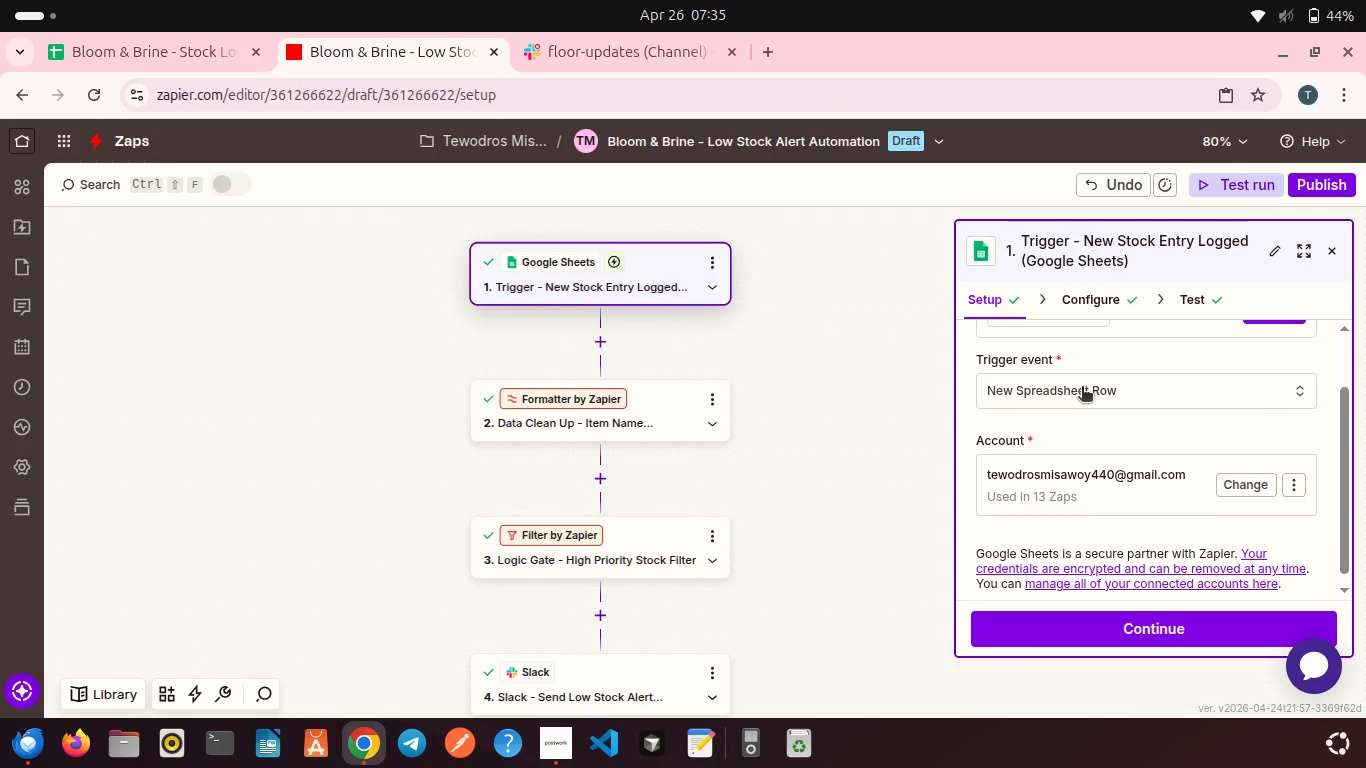 
scroll: coordinate [1082, 388], scroll_direction: up, amount: 1.0
 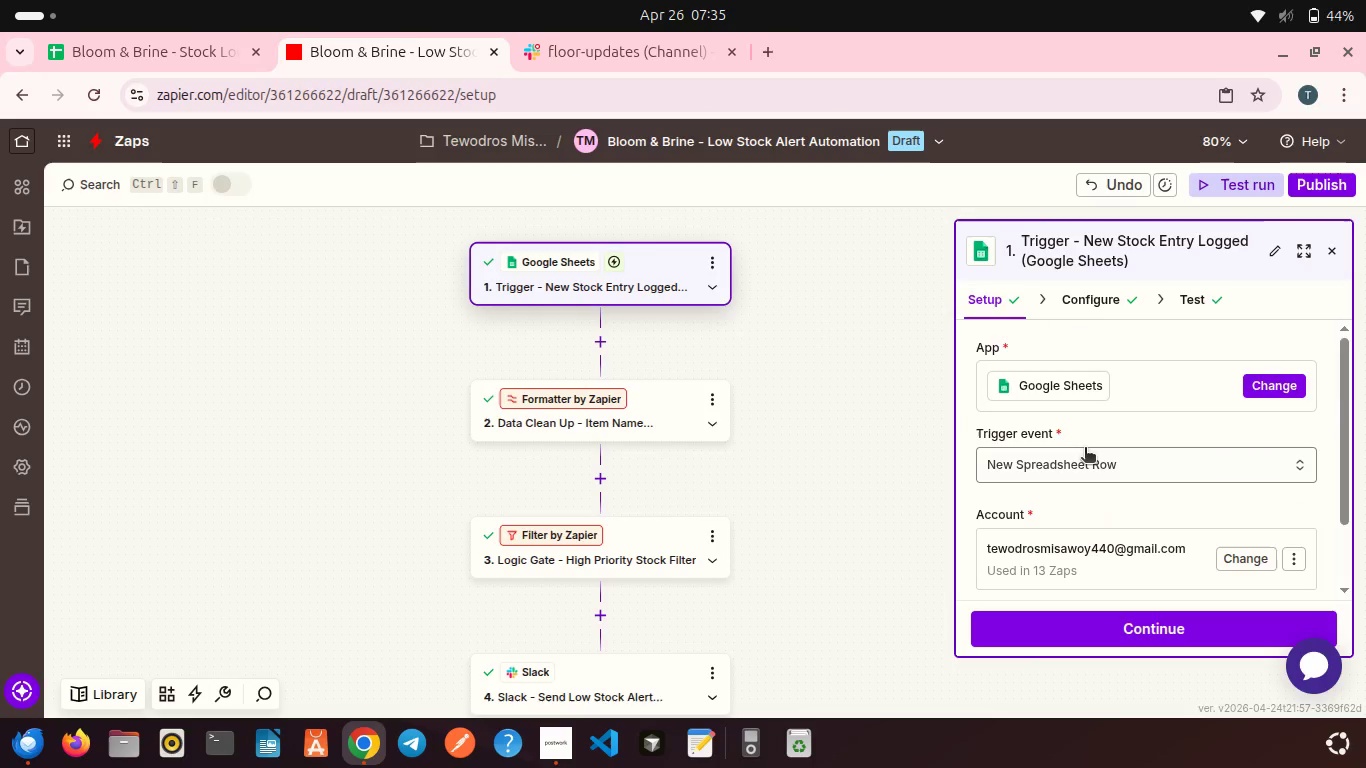 
scroll: coordinate [1085, 449], scroll_direction: down, amount: 3.0
 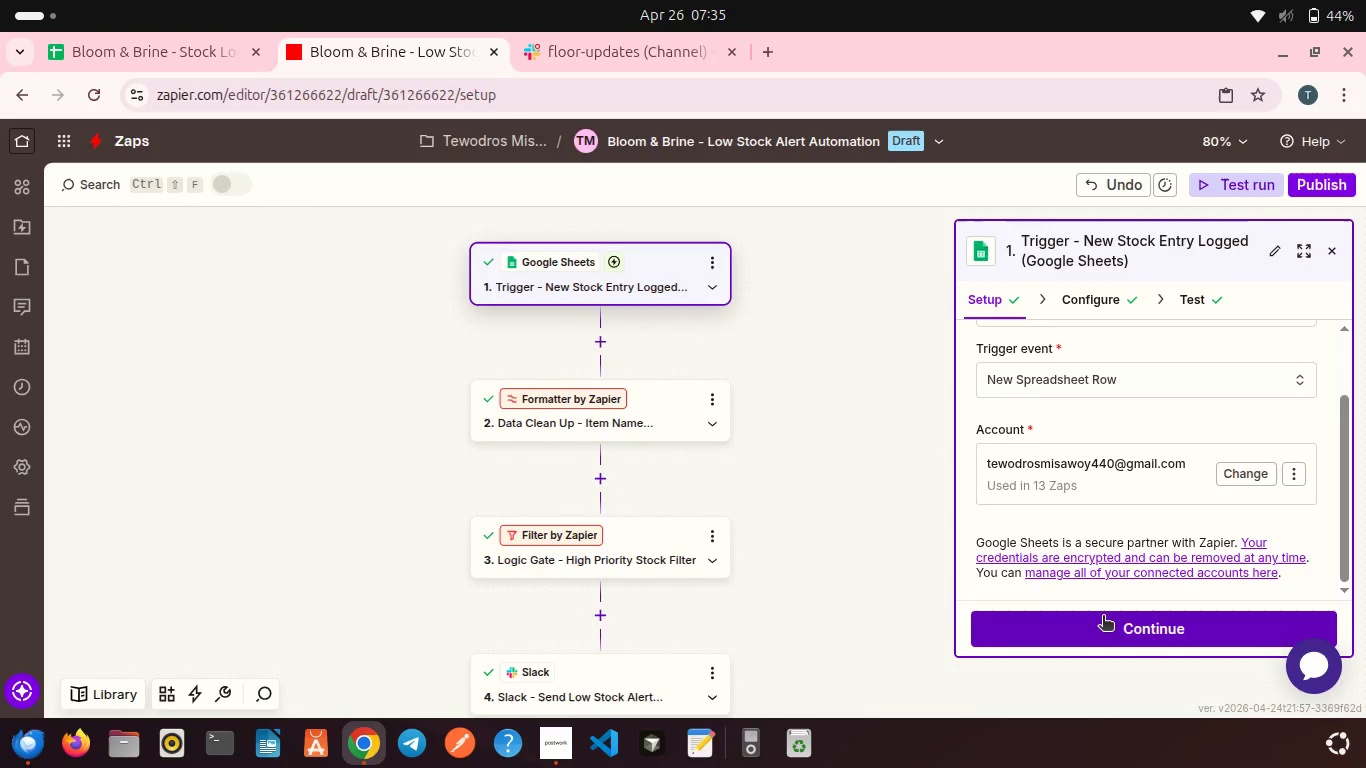 
left_click([1103, 617])
 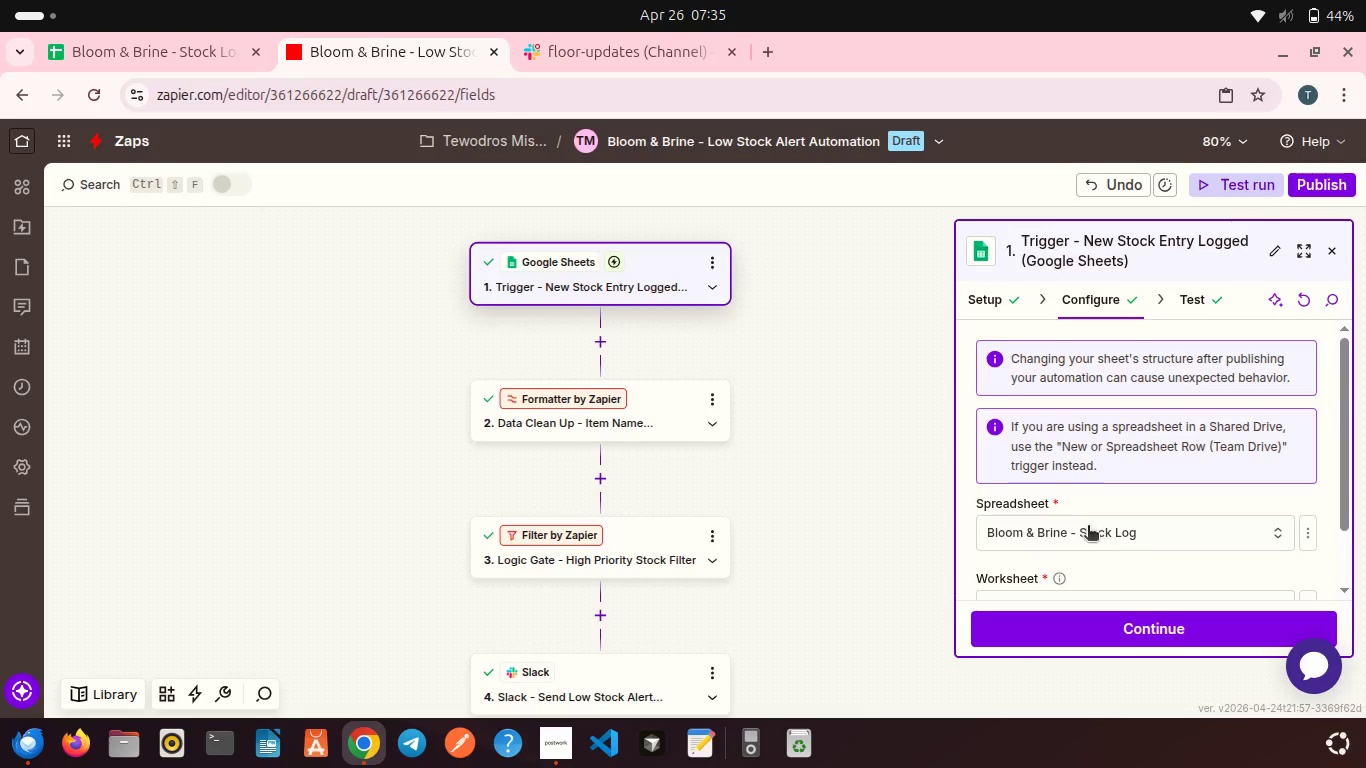 
scroll: coordinate [1088, 527], scroll_direction: down, amount: 1.0
 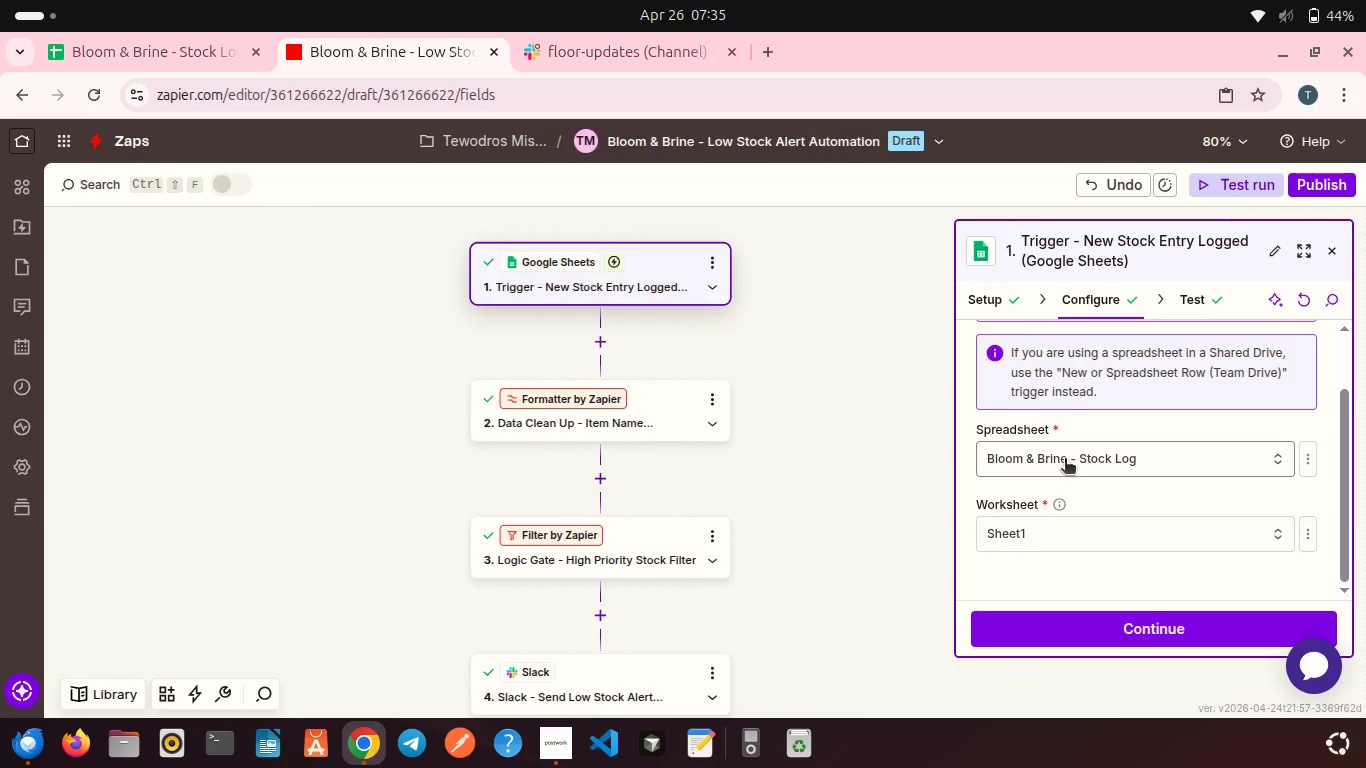 
left_click([1065, 460])
 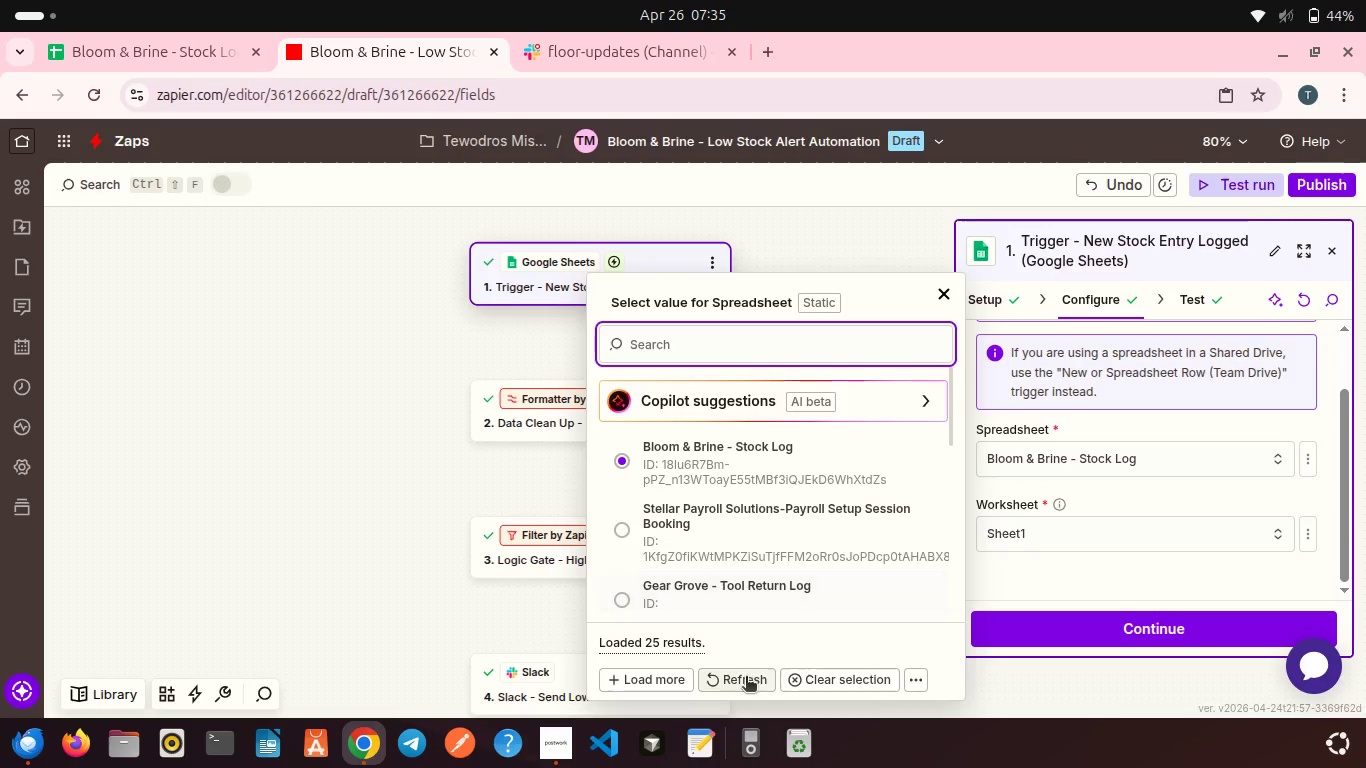 
left_click([740, 679])
 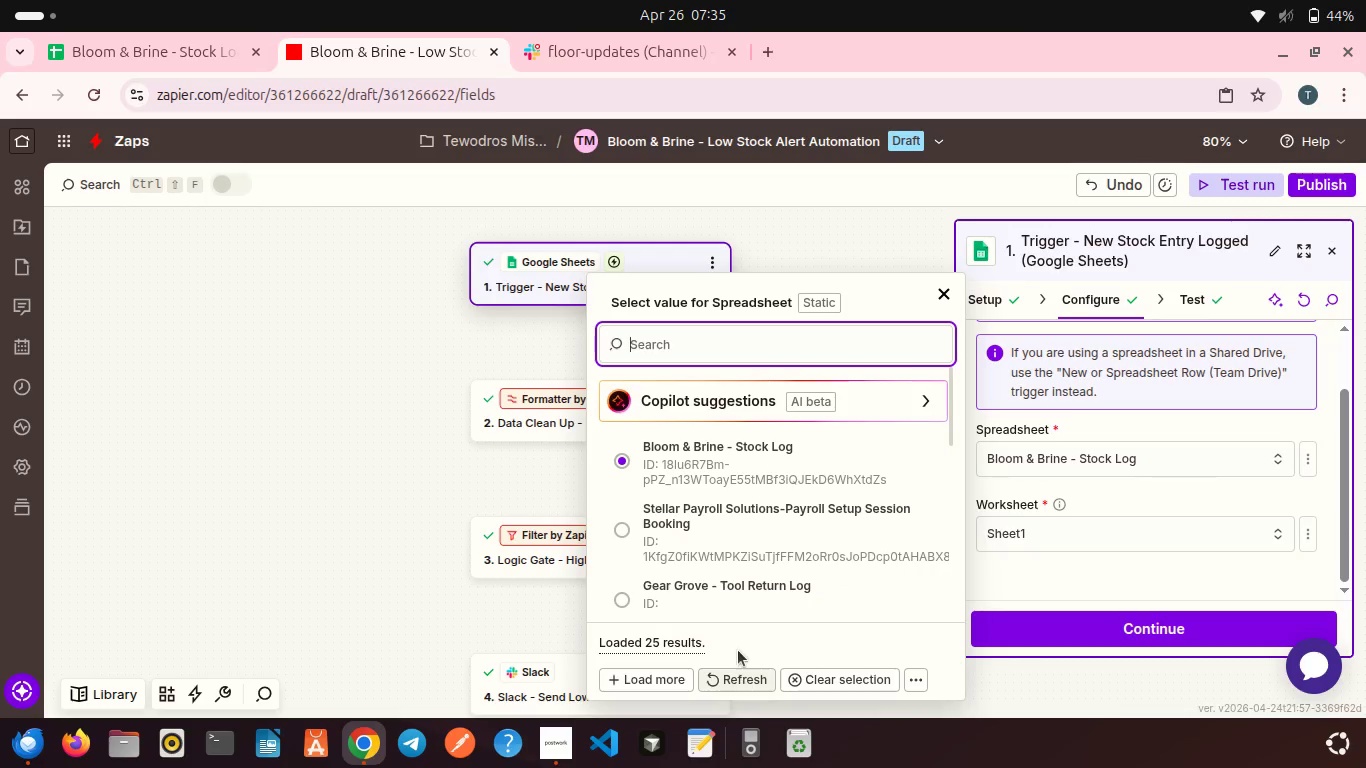 
left_click([730, 479])
 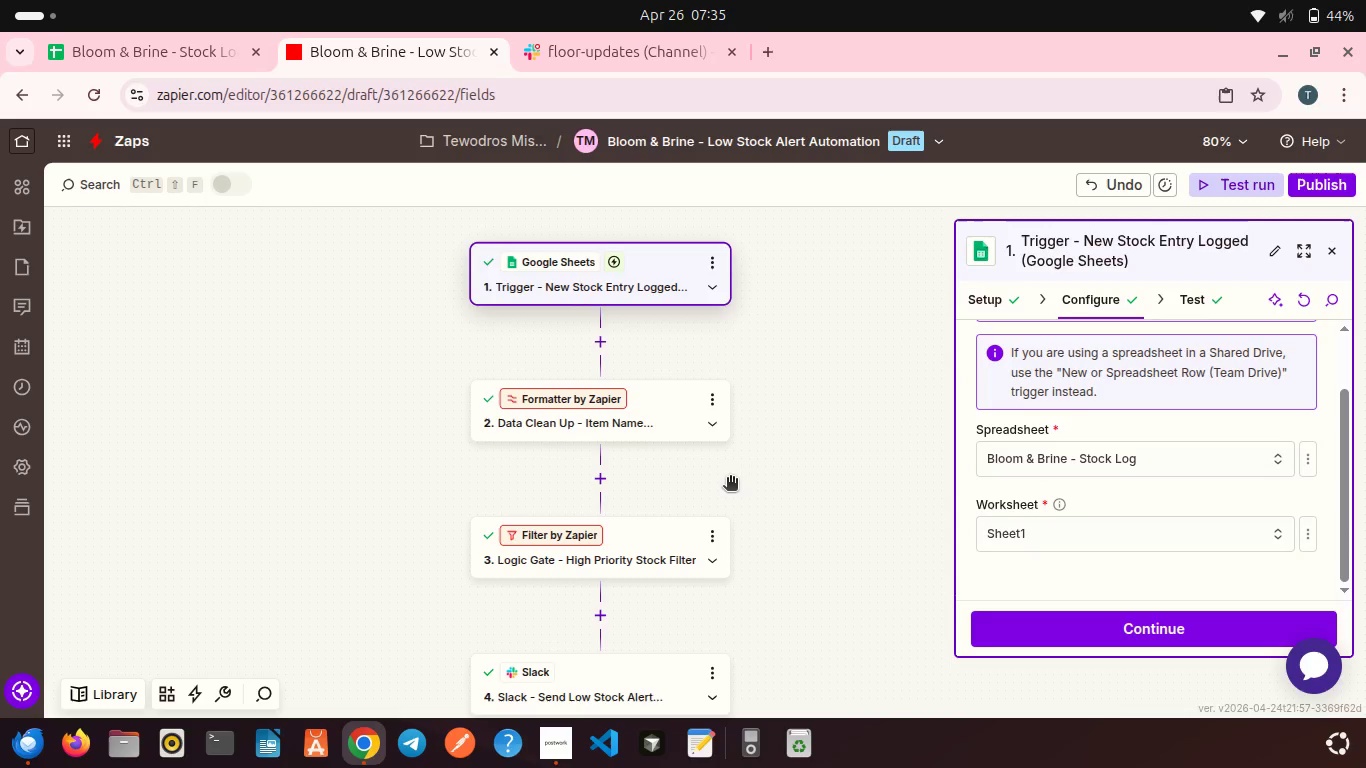 
left_click([730, 479])
 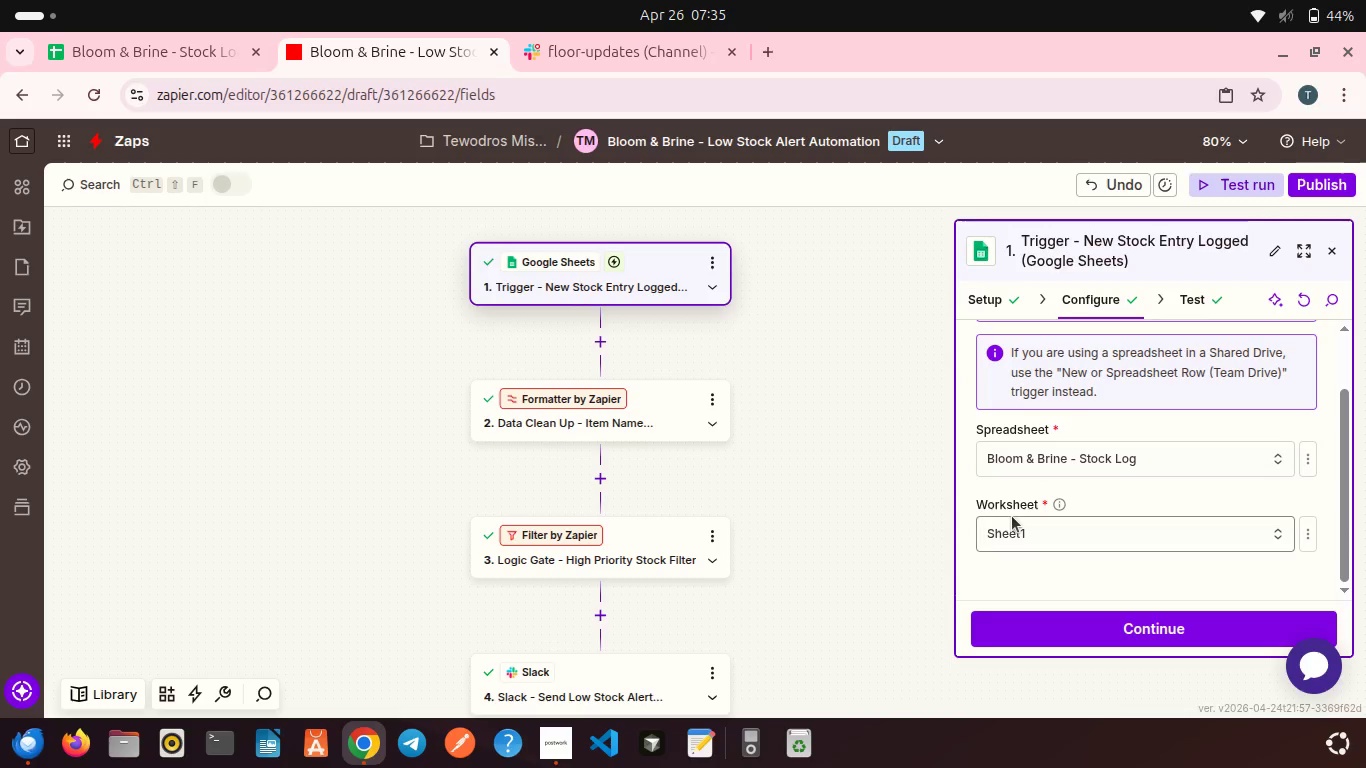 
left_click([1012, 516])
 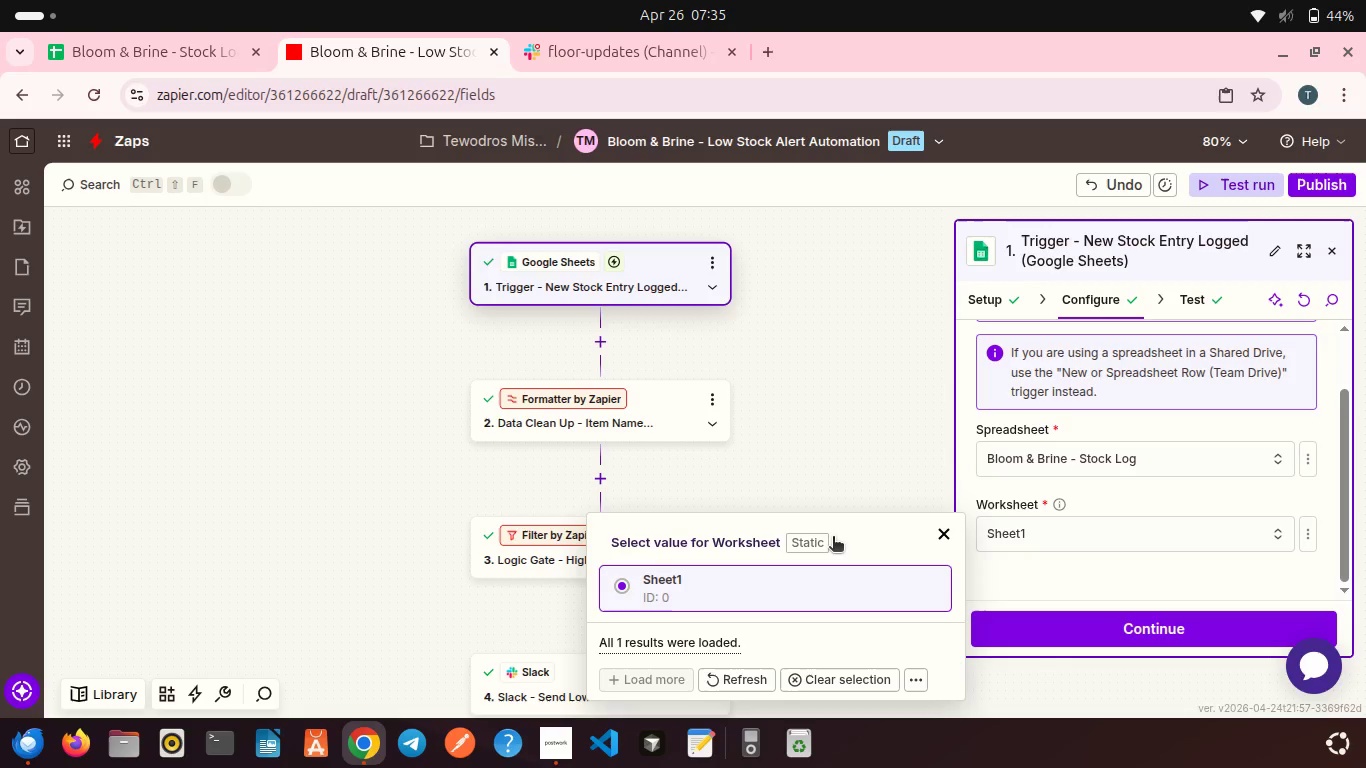 
scroll: coordinate [833, 538], scroll_direction: down, amount: 4.0
 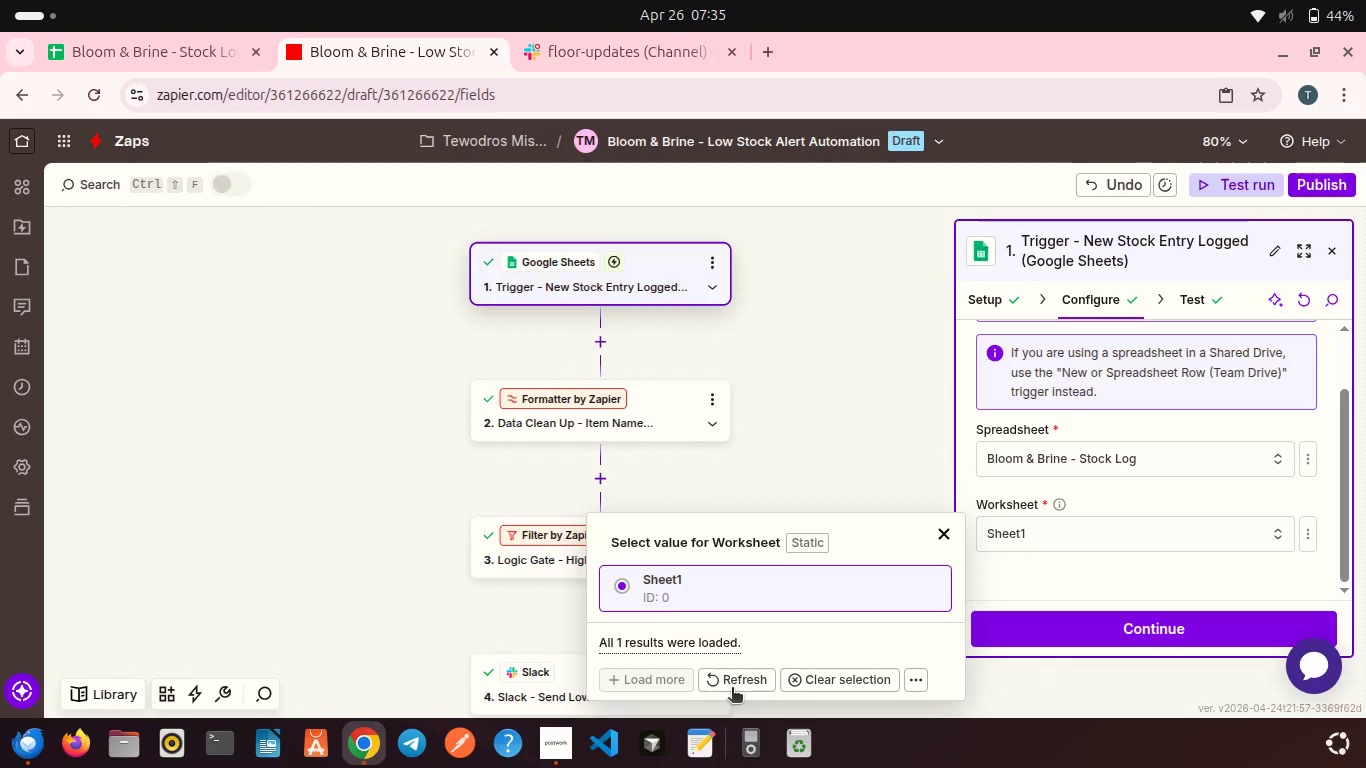 
left_click([732, 689])
 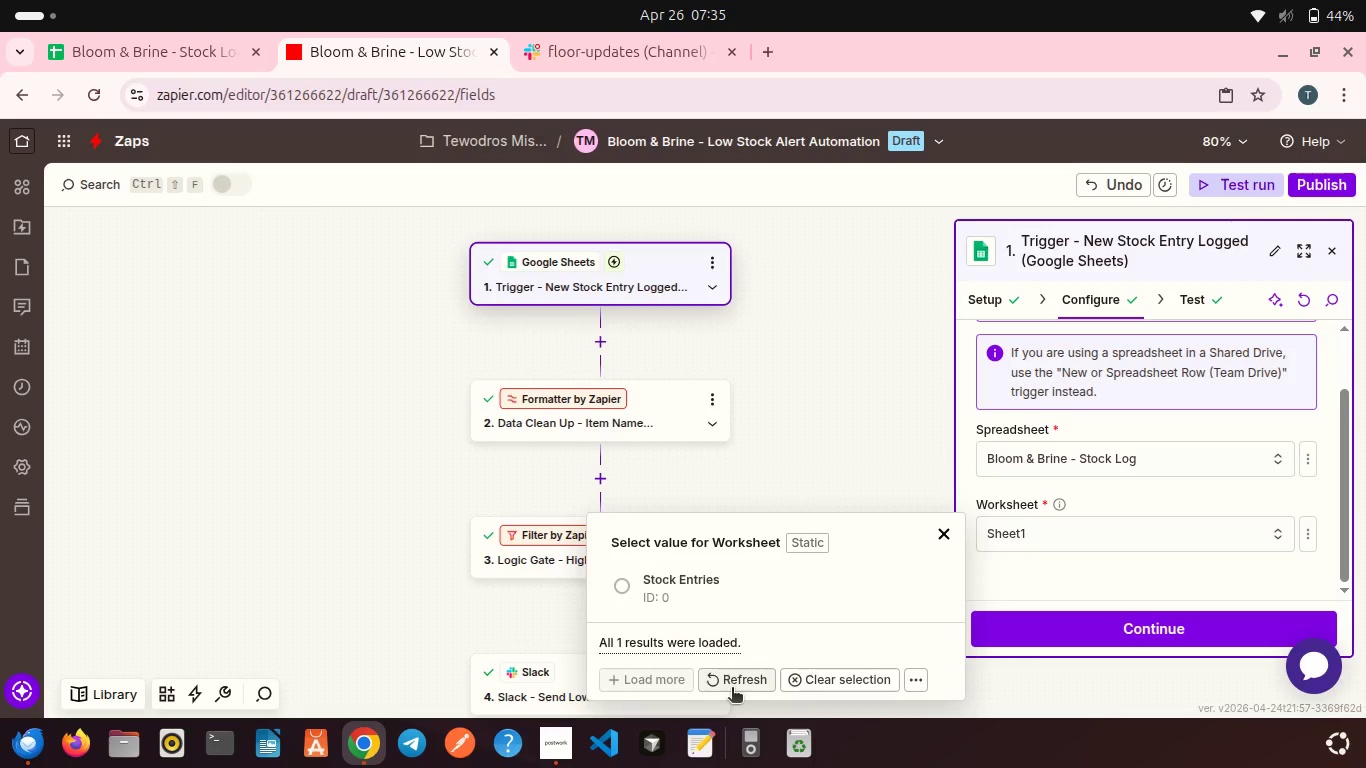 
left_click([715, 600])
 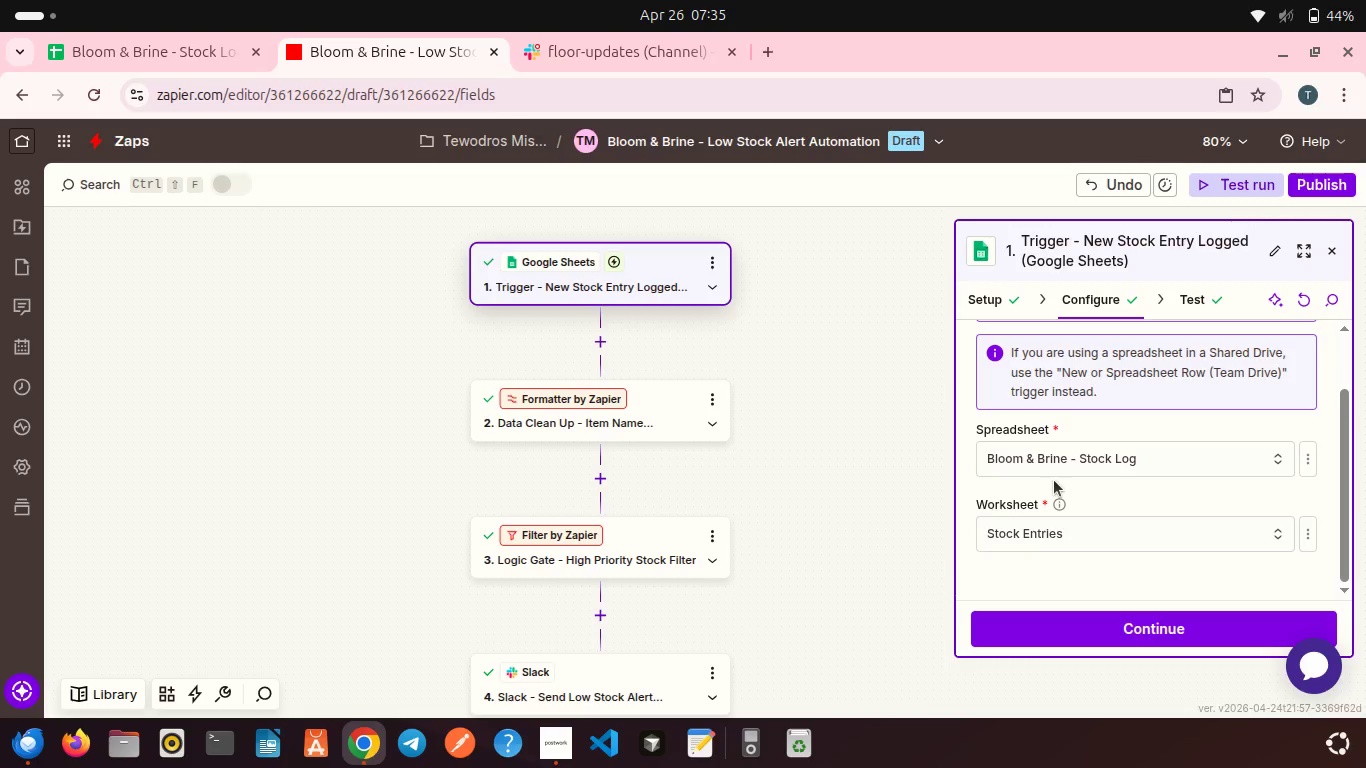 
scroll: coordinate [1054, 480], scroll_direction: down, amount: 2.0
 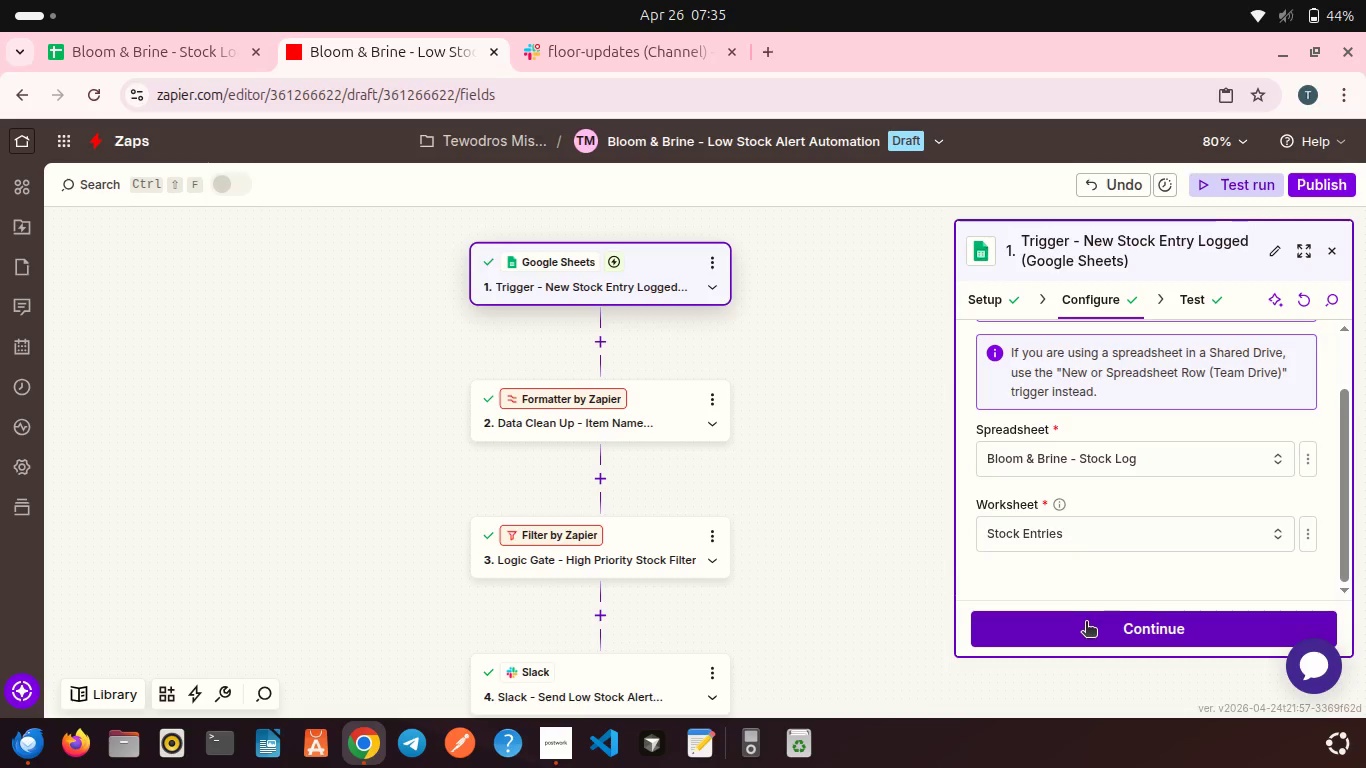 
left_click([1086, 623])
 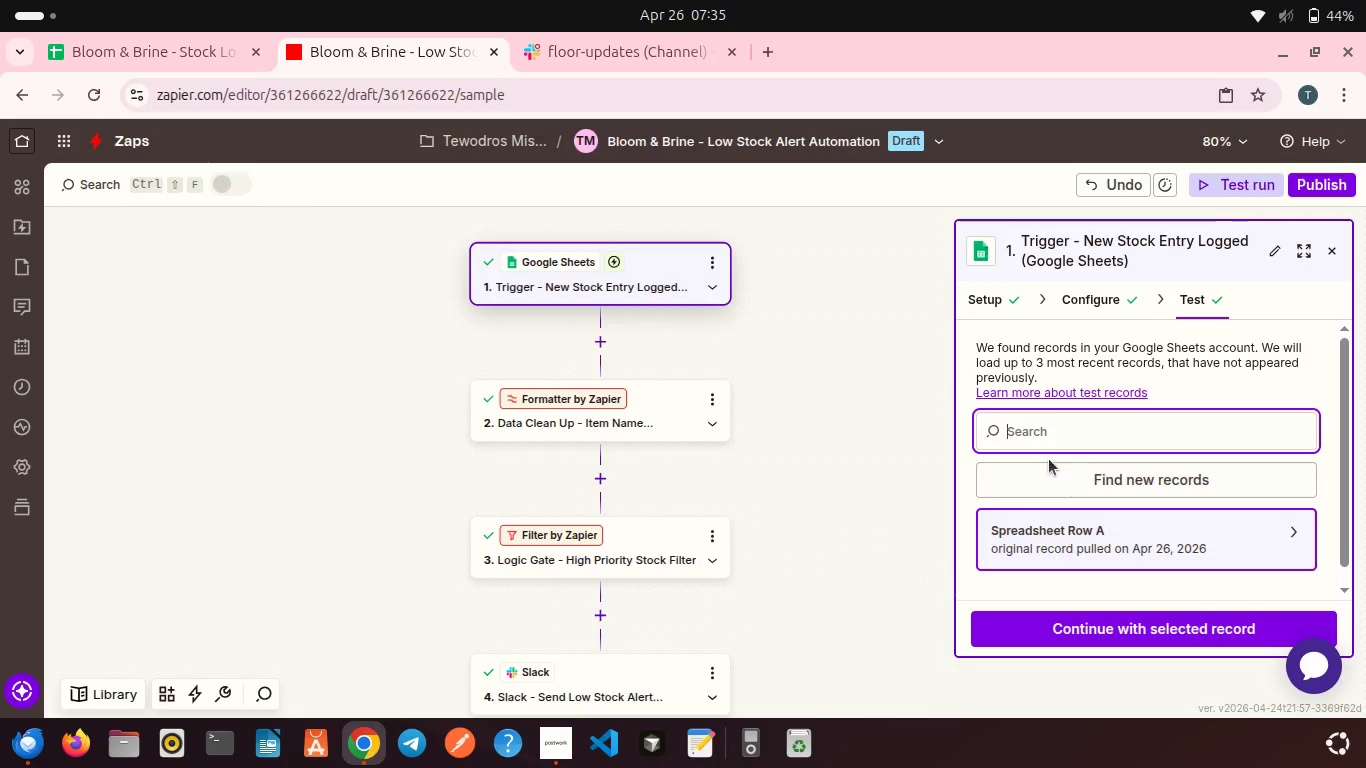 
left_click([1051, 476])
 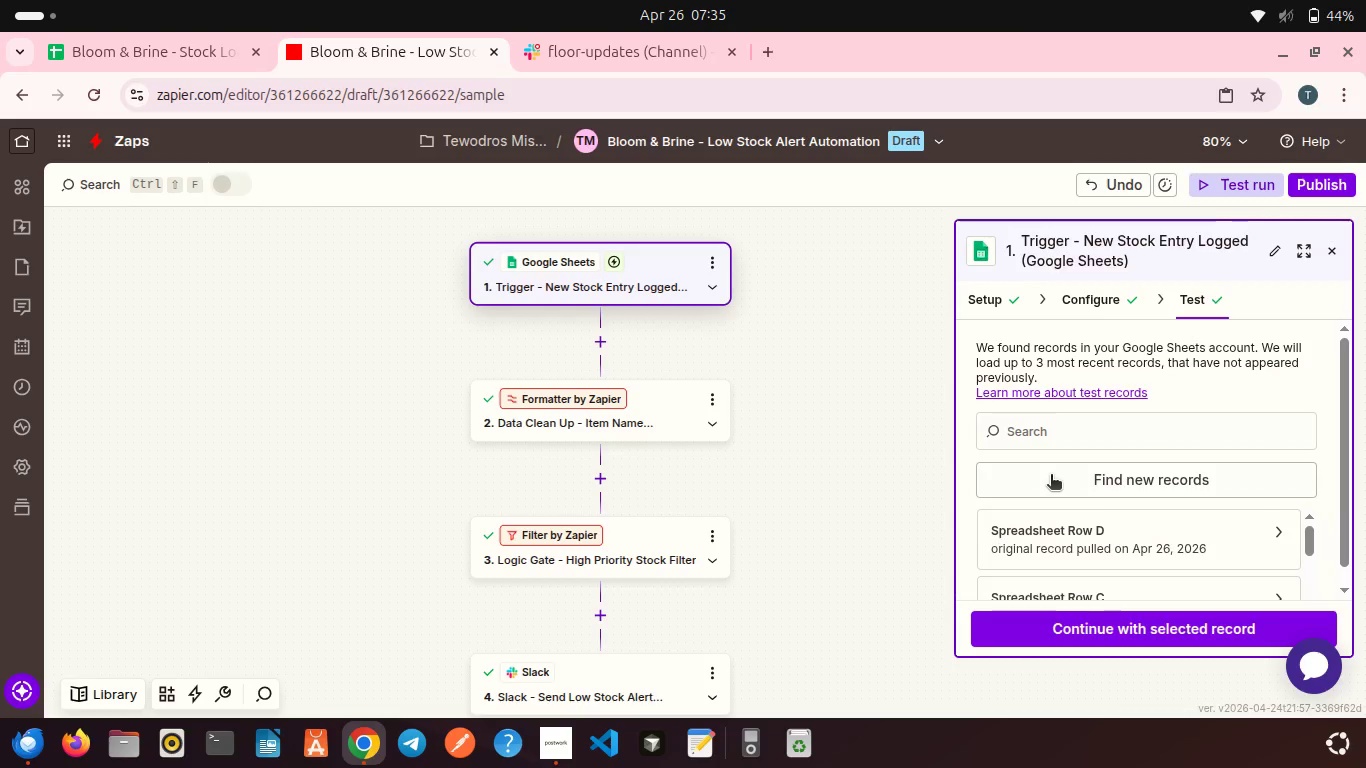 
scroll: coordinate [1061, 515], scroll_direction: down, amount: 8.0
 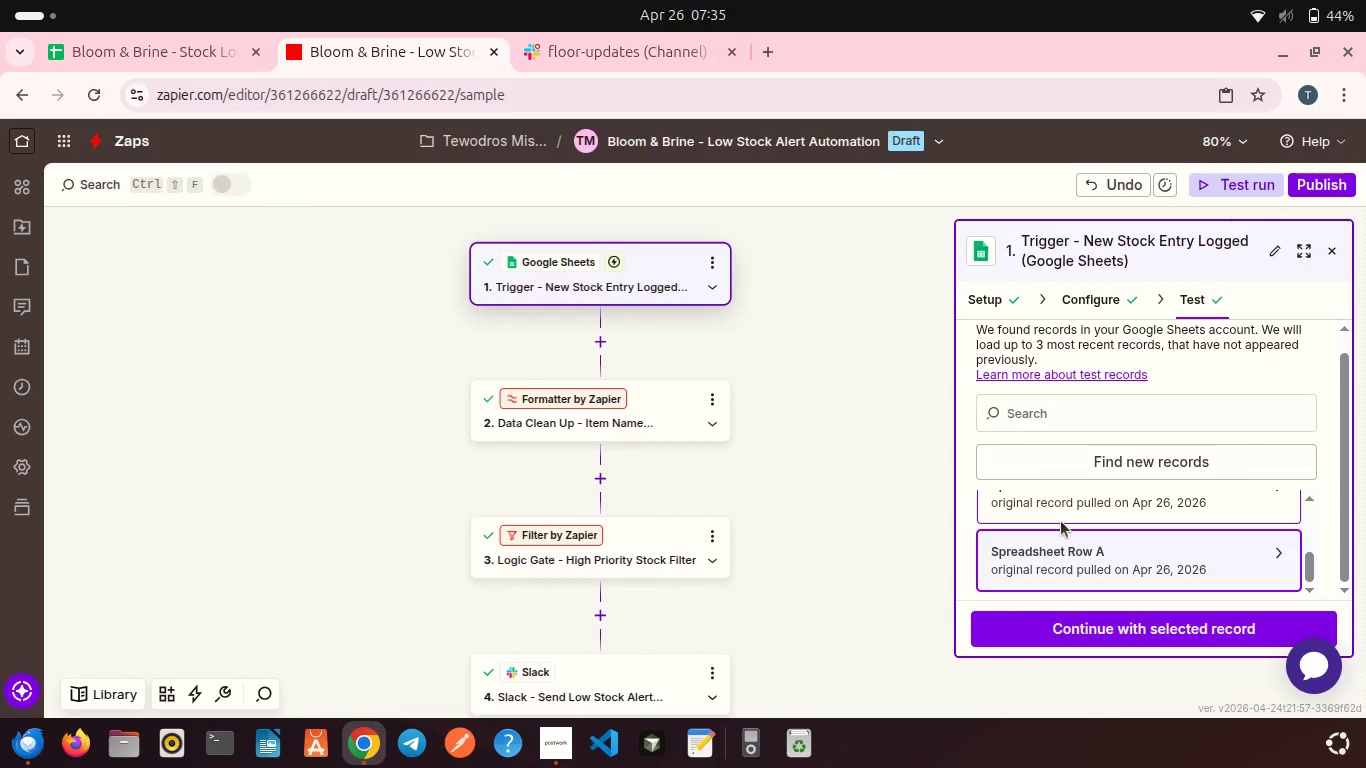 
scroll: coordinate [1061, 521], scroll_direction: up, amount: 2.0
 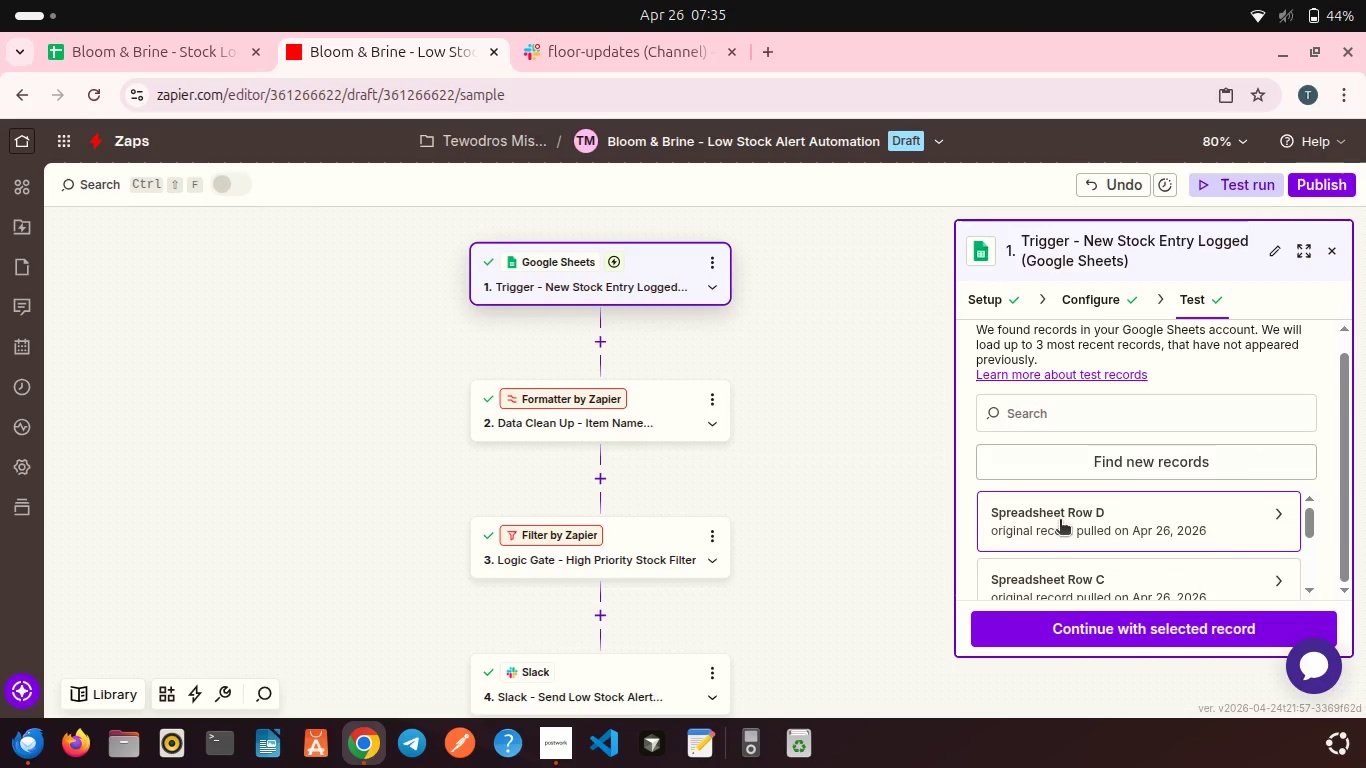 
left_click([1060, 521])
 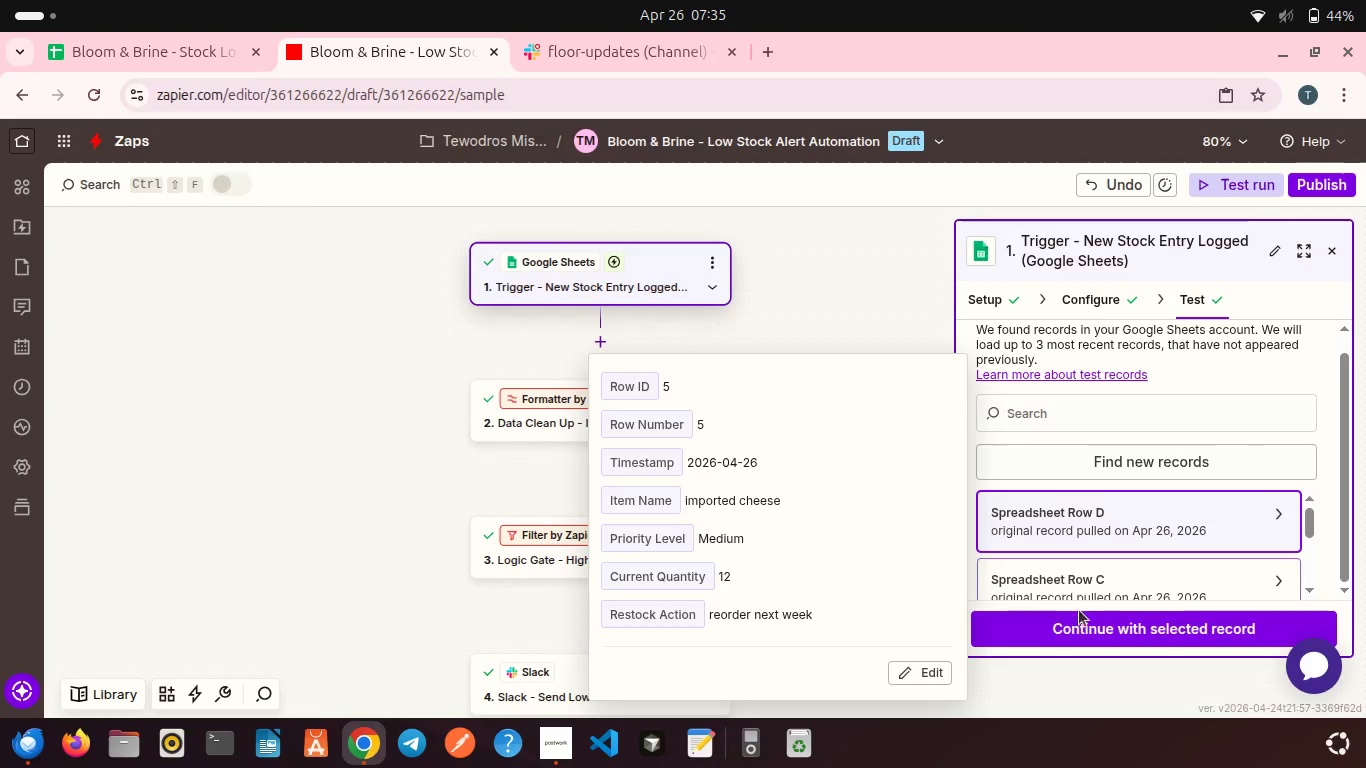 
left_click([1079, 623])
 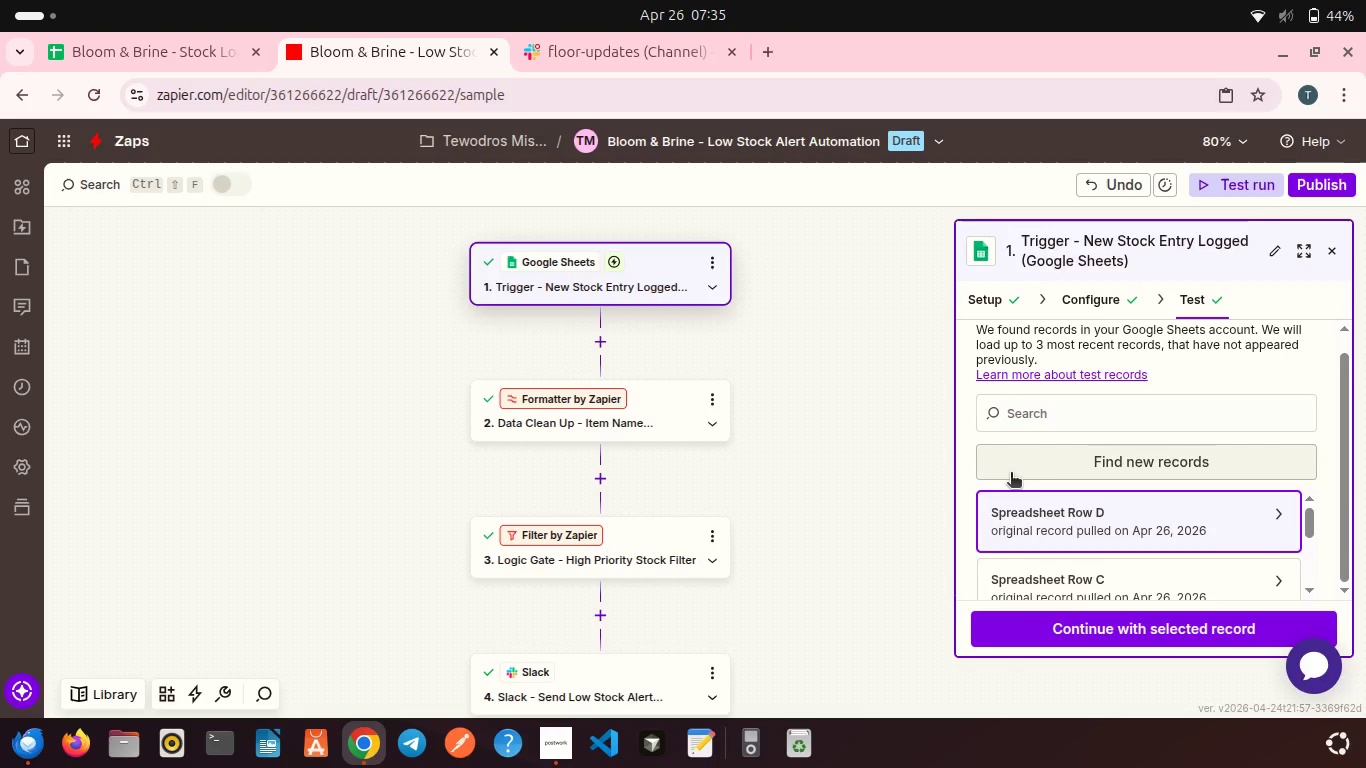 
scroll: coordinate [1011, 474], scroll_direction: down, amount: 2.0
 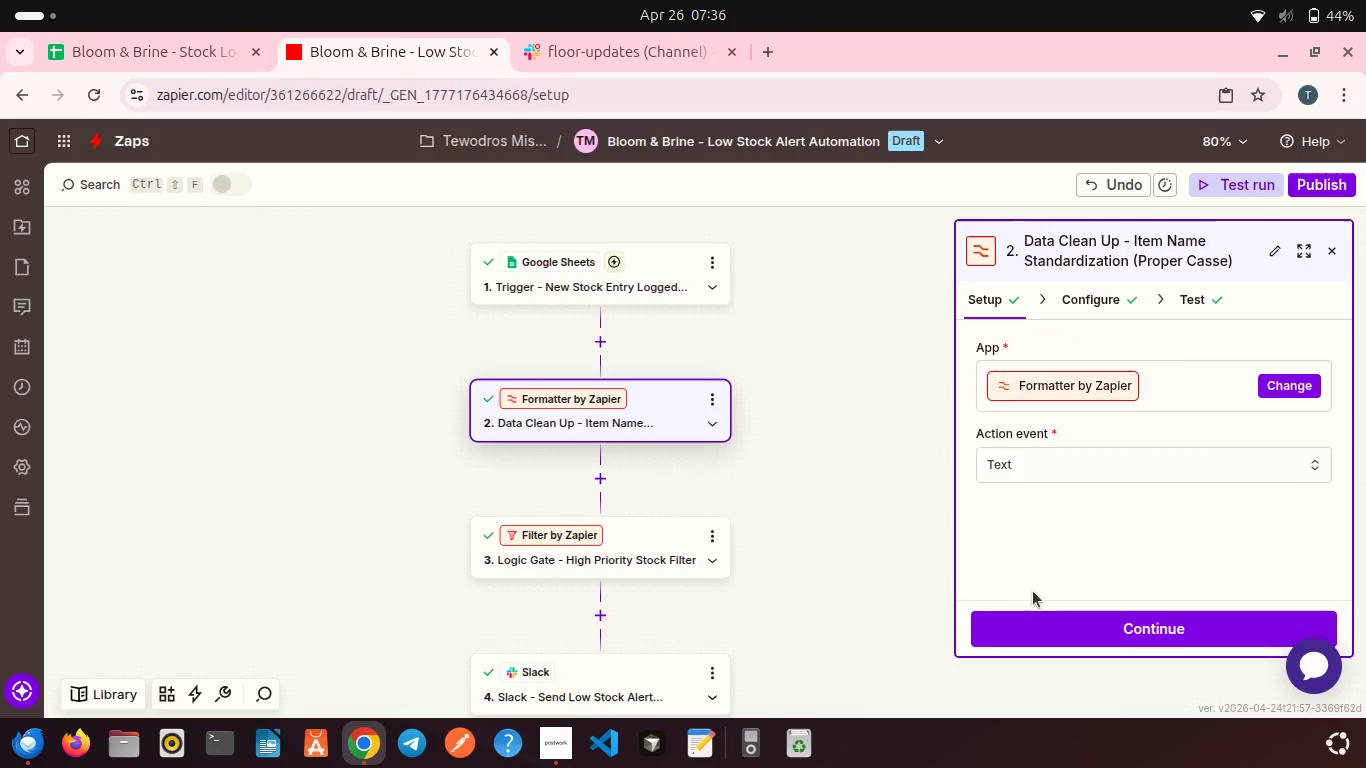 
left_click([1036, 618])
 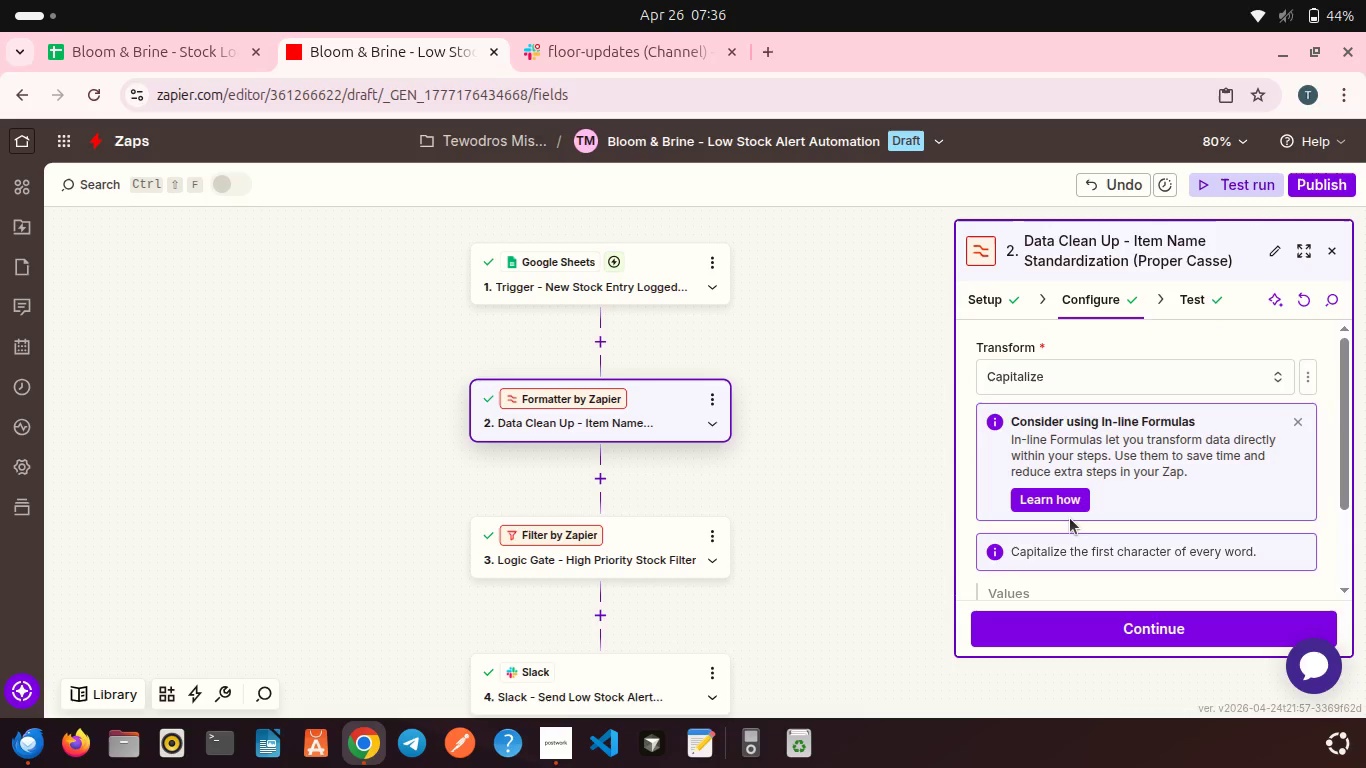 
scroll: coordinate [1070, 518], scroll_direction: down, amount: 3.0
 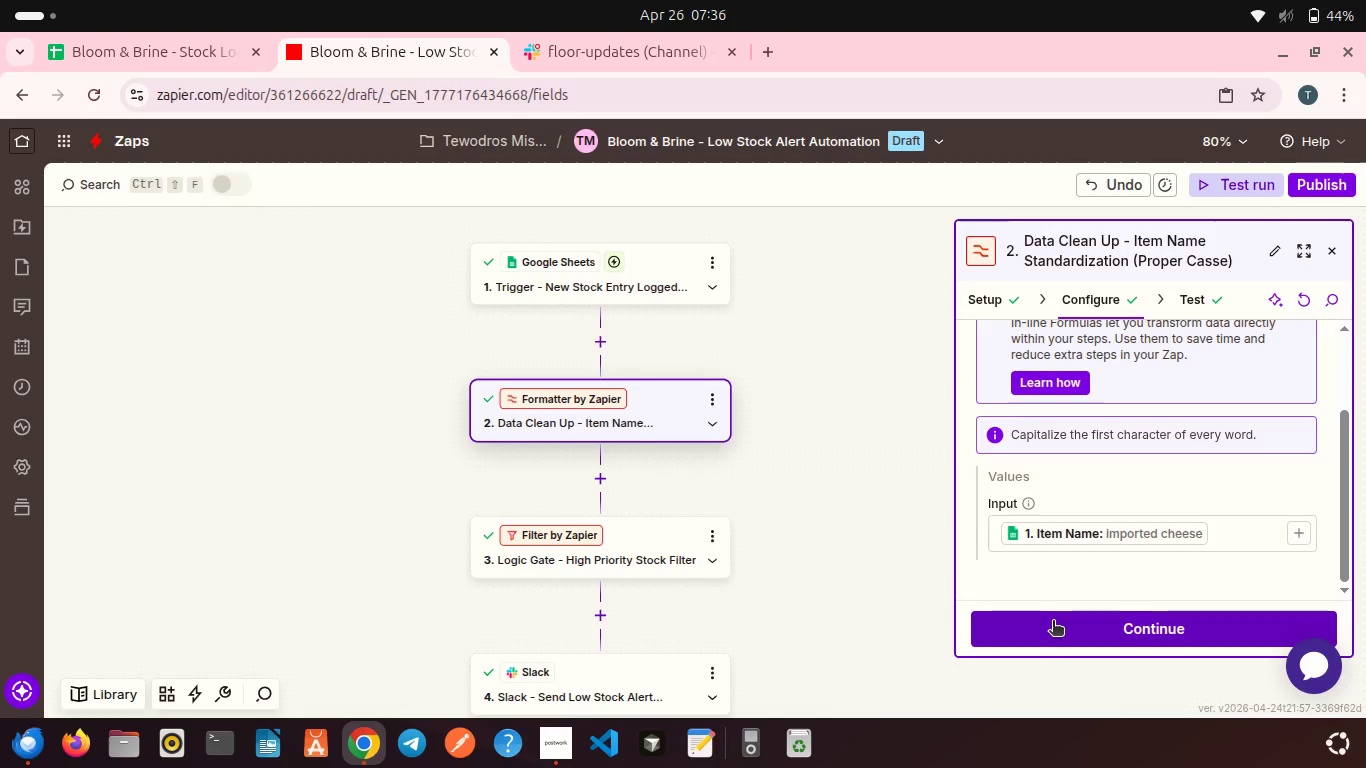 
left_click([1053, 622])
 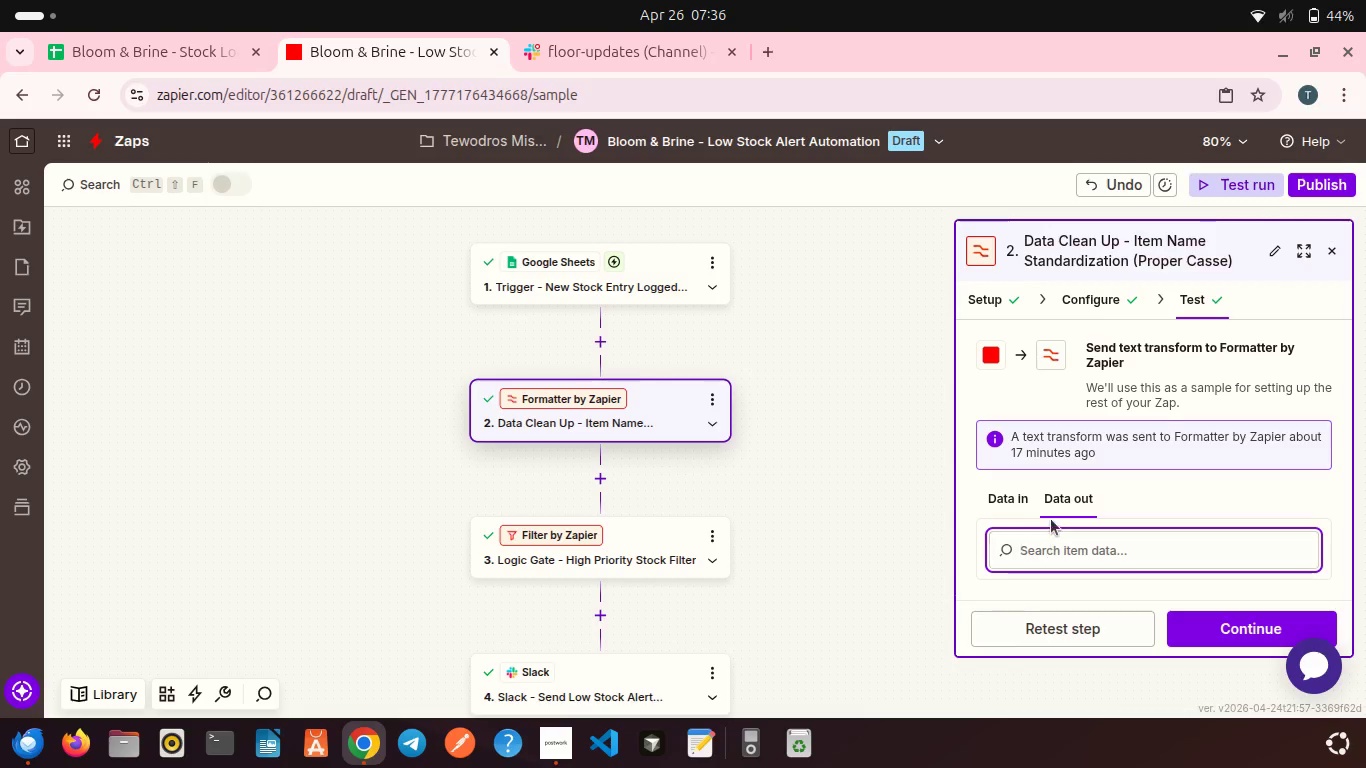 
scroll: coordinate [1051, 519], scroll_direction: down, amount: 2.0
 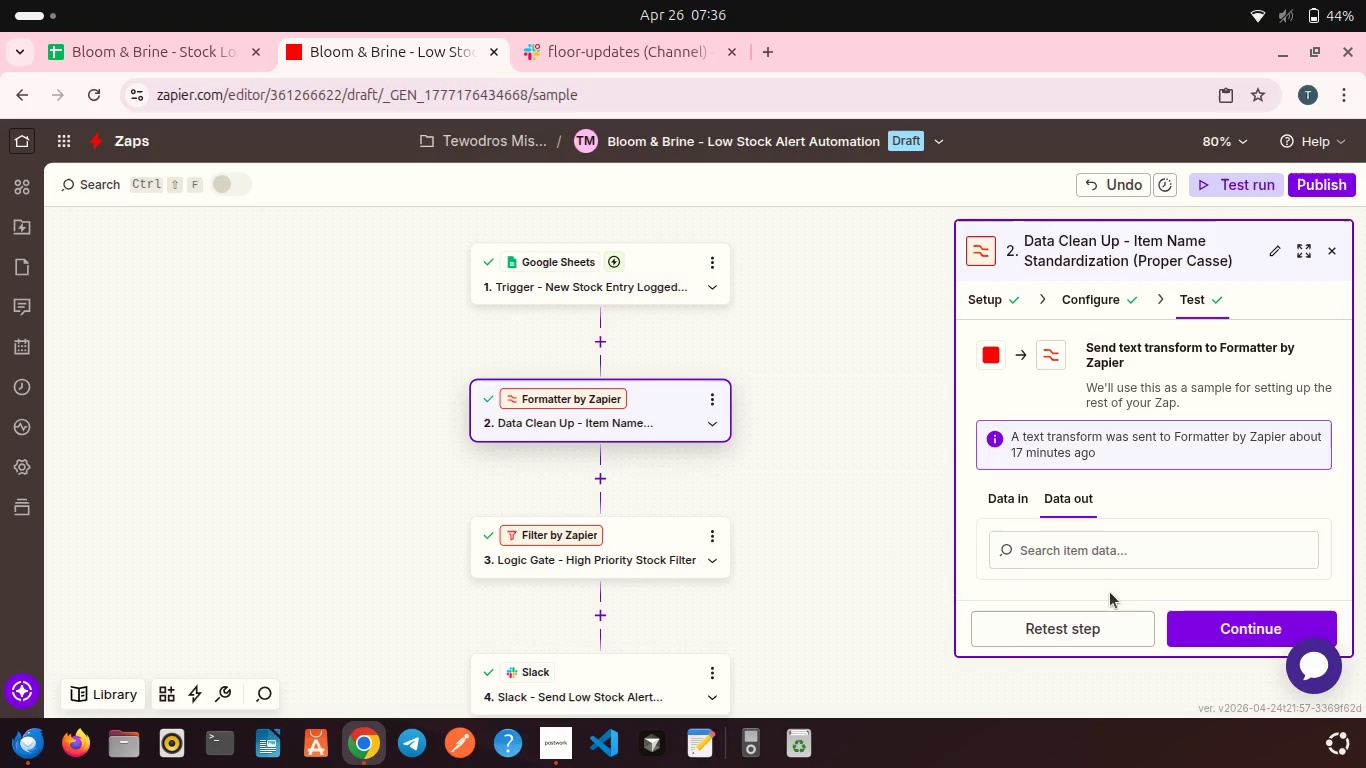 
left_click([1210, 624])
 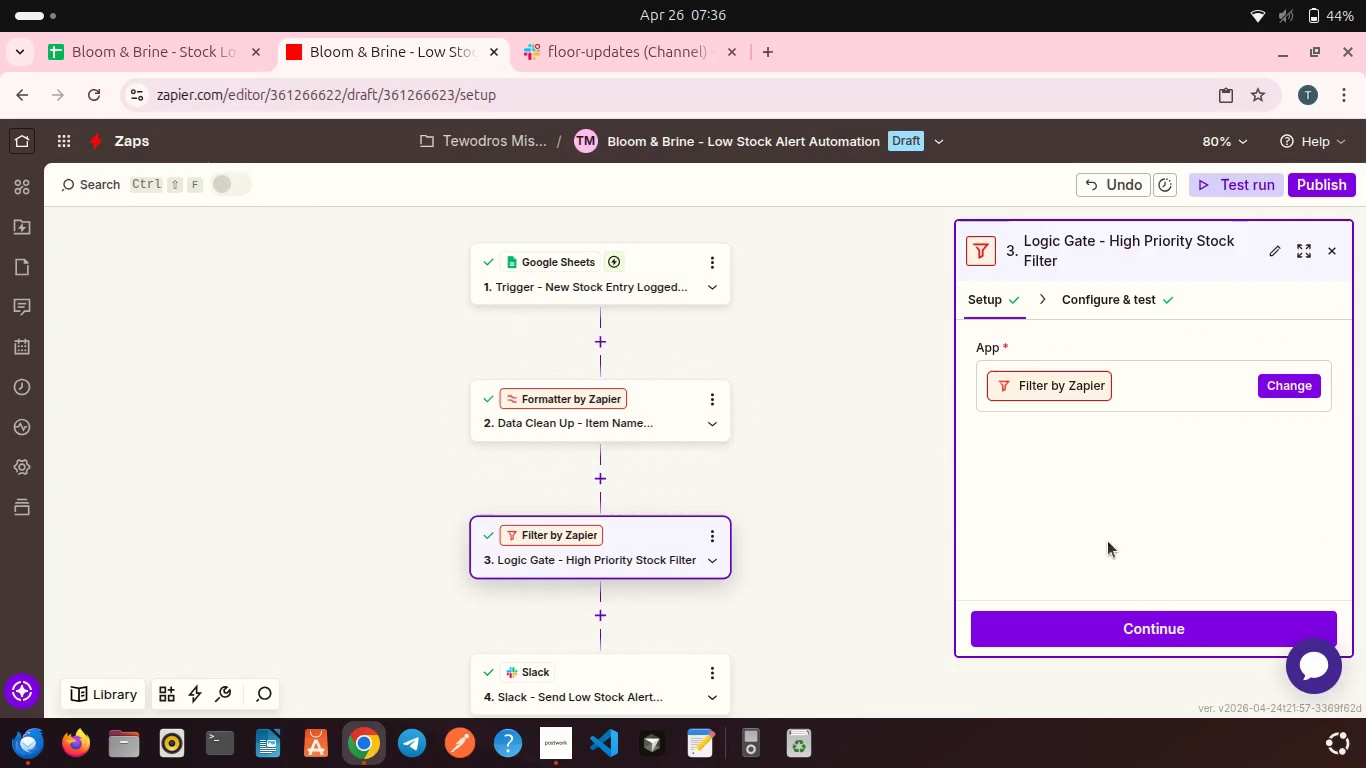 
scroll: coordinate [1108, 541], scroll_direction: down, amount: 2.0
 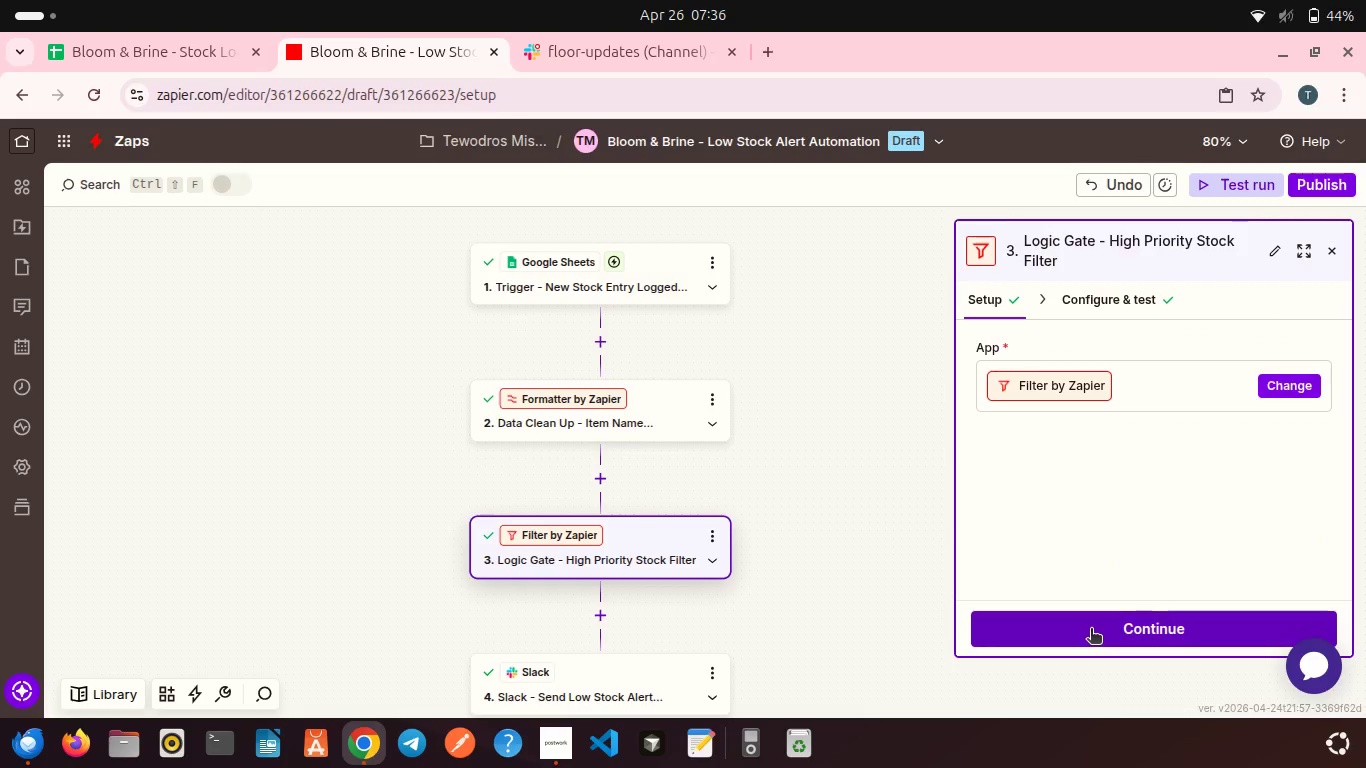 
left_click([1091, 630])
 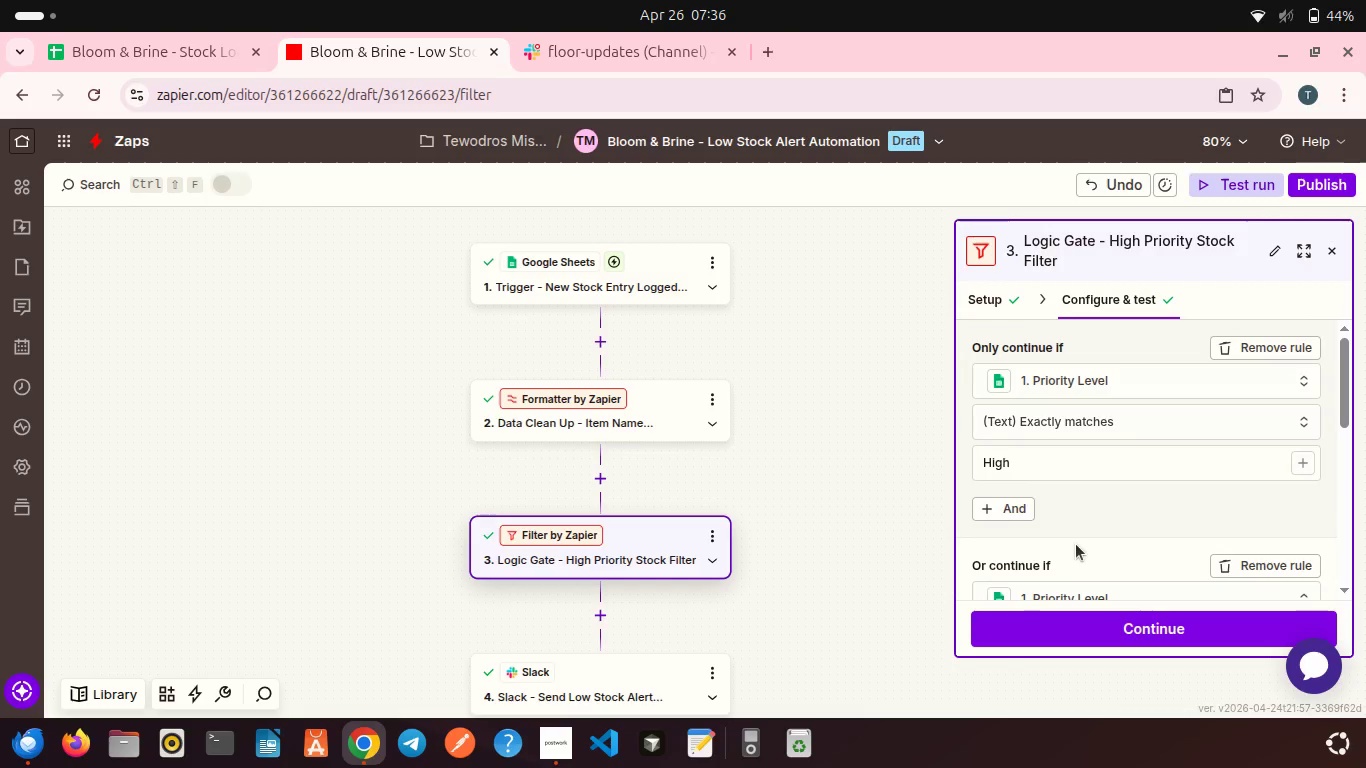 
scroll: coordinate [1074, 560], scroll_direction: down, amount: 7.0
 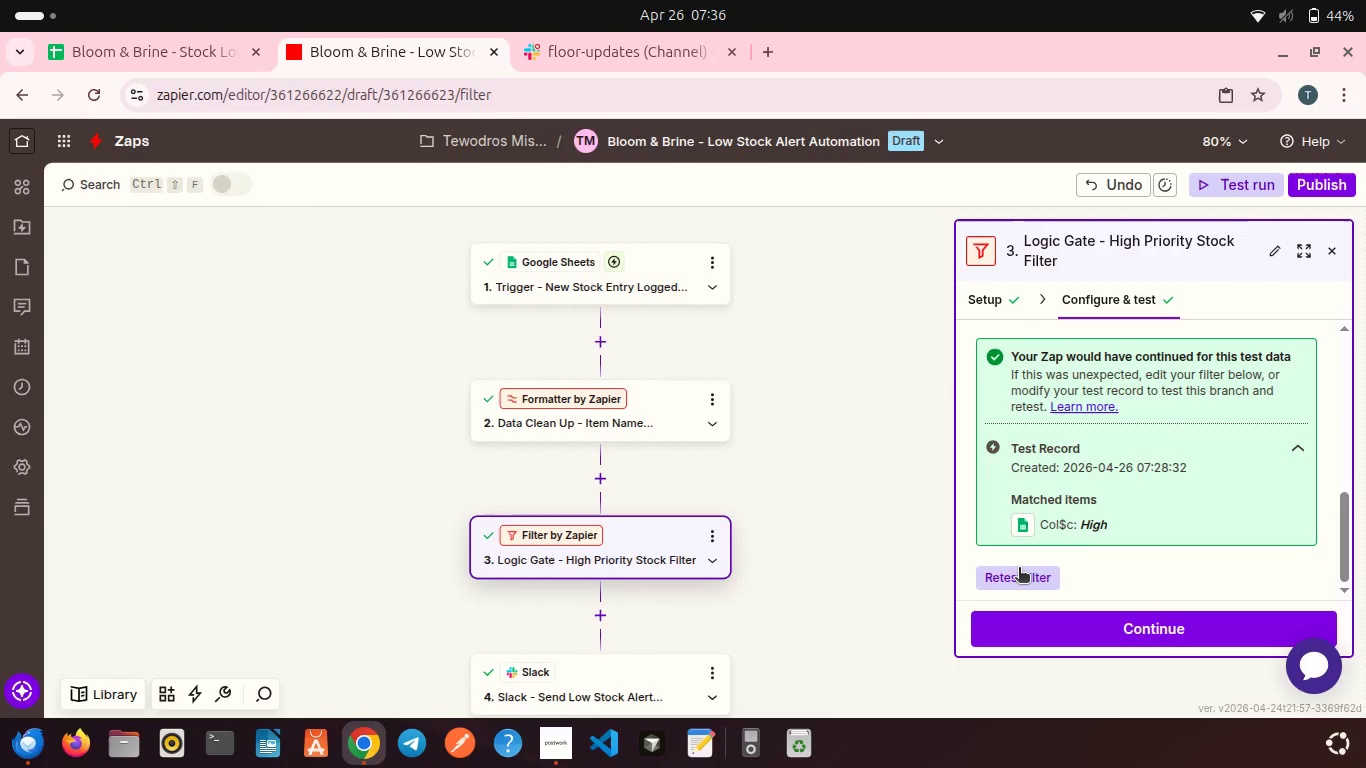 
left_click([1019, 569])
 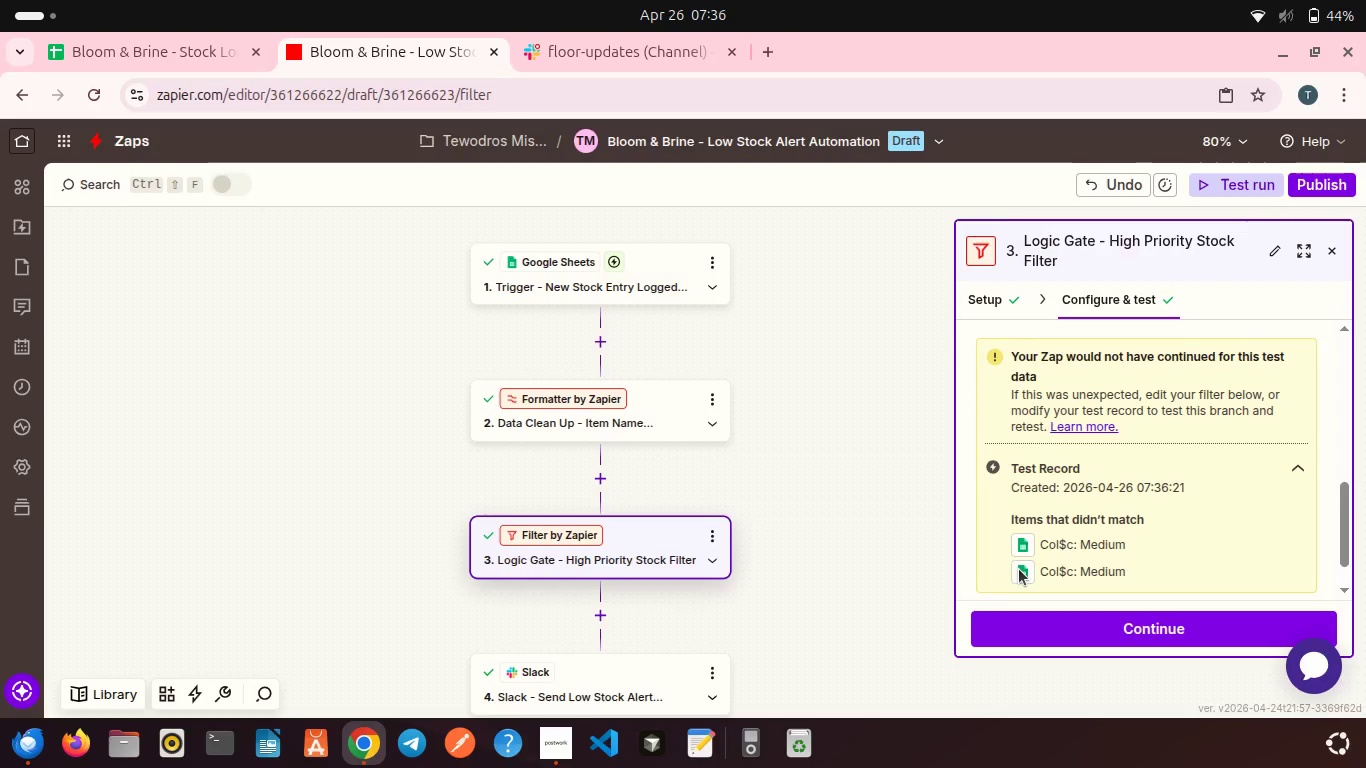 
scroll: coordinate [1062, 526], scroll_direction: down, amount: 2.0
 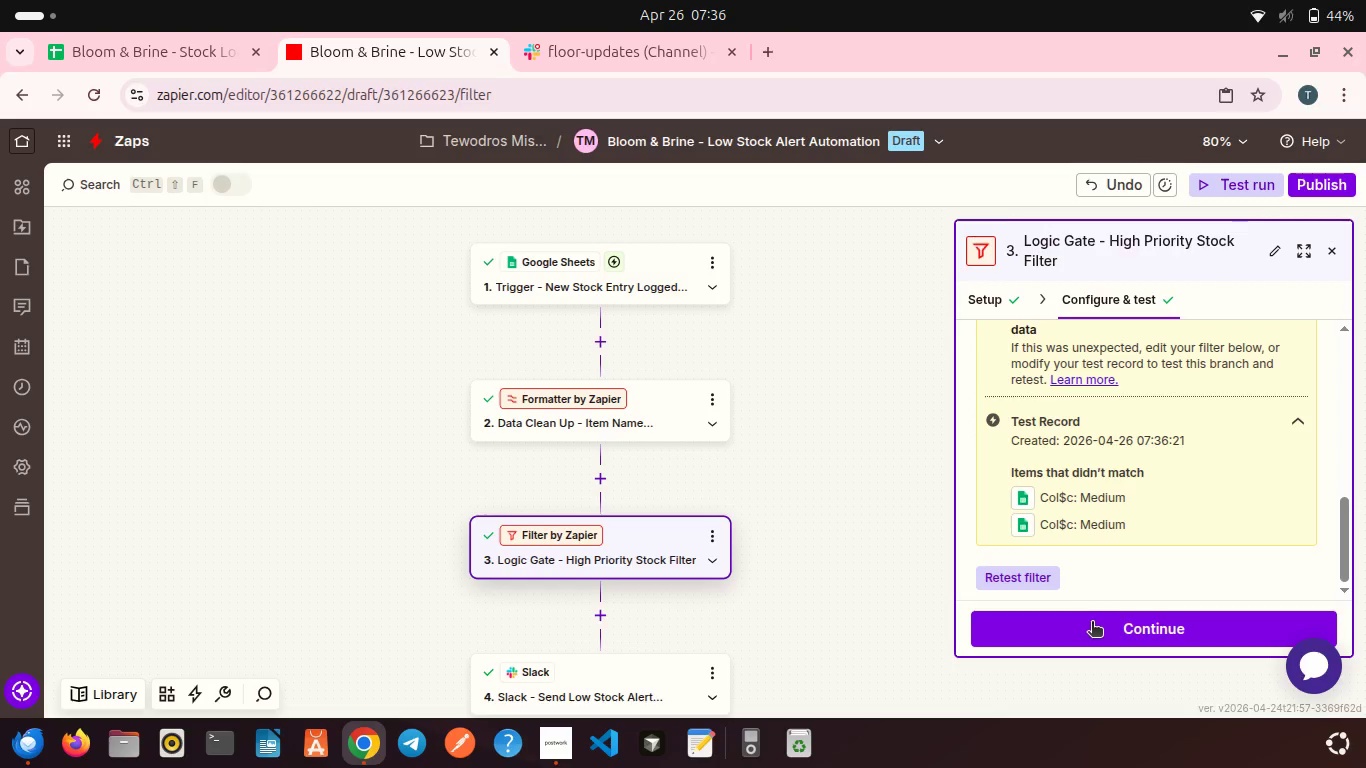 
left_click([1092, 623])
 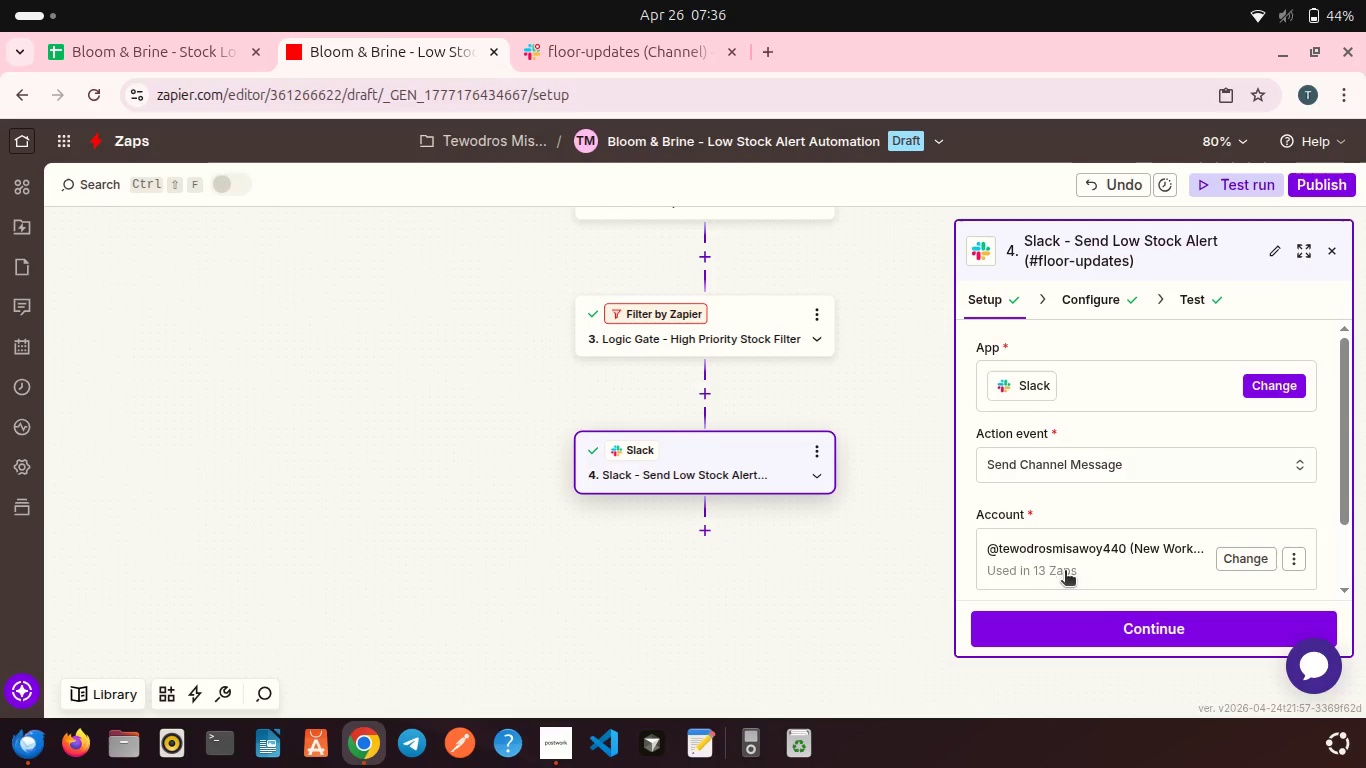 
scroll: coordinate [1053, 569], scroll_direction: down, amount: 2.0
 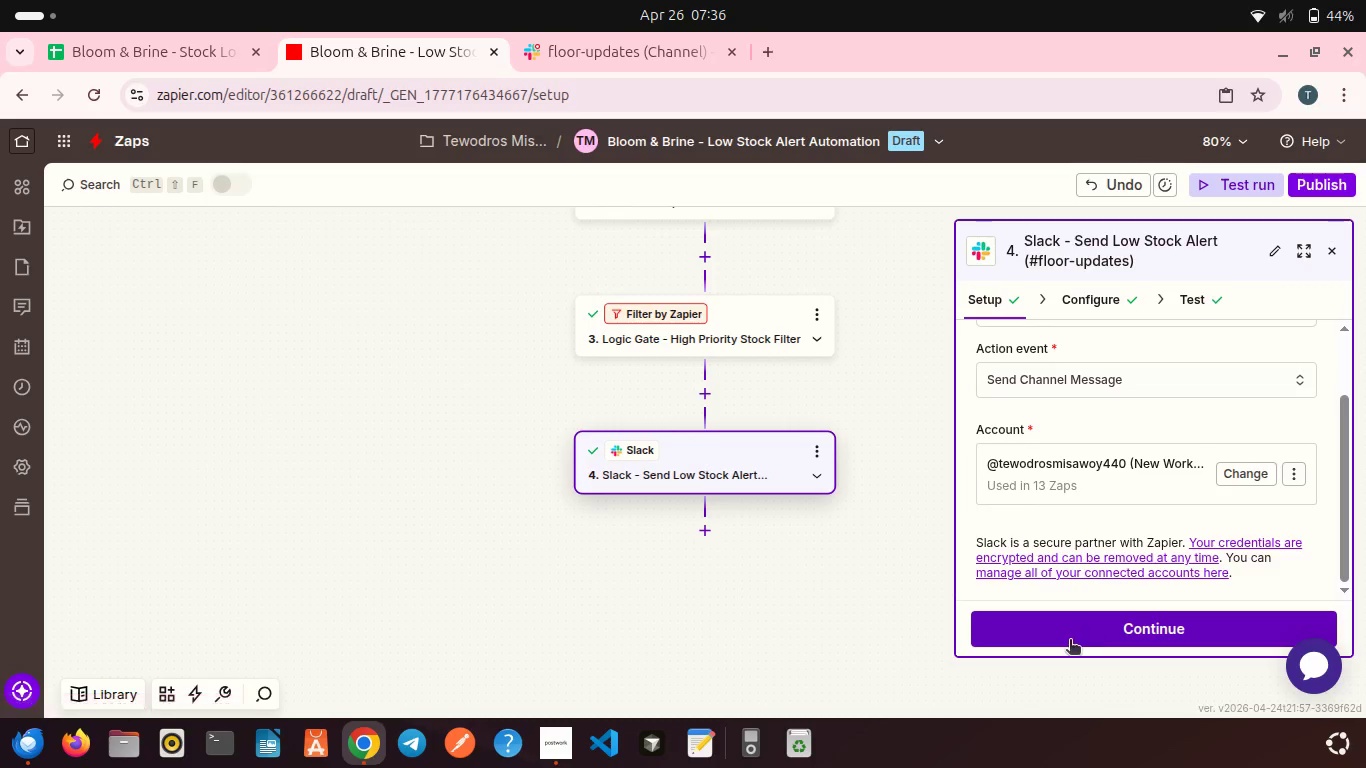 
left_click([1070, 641])
 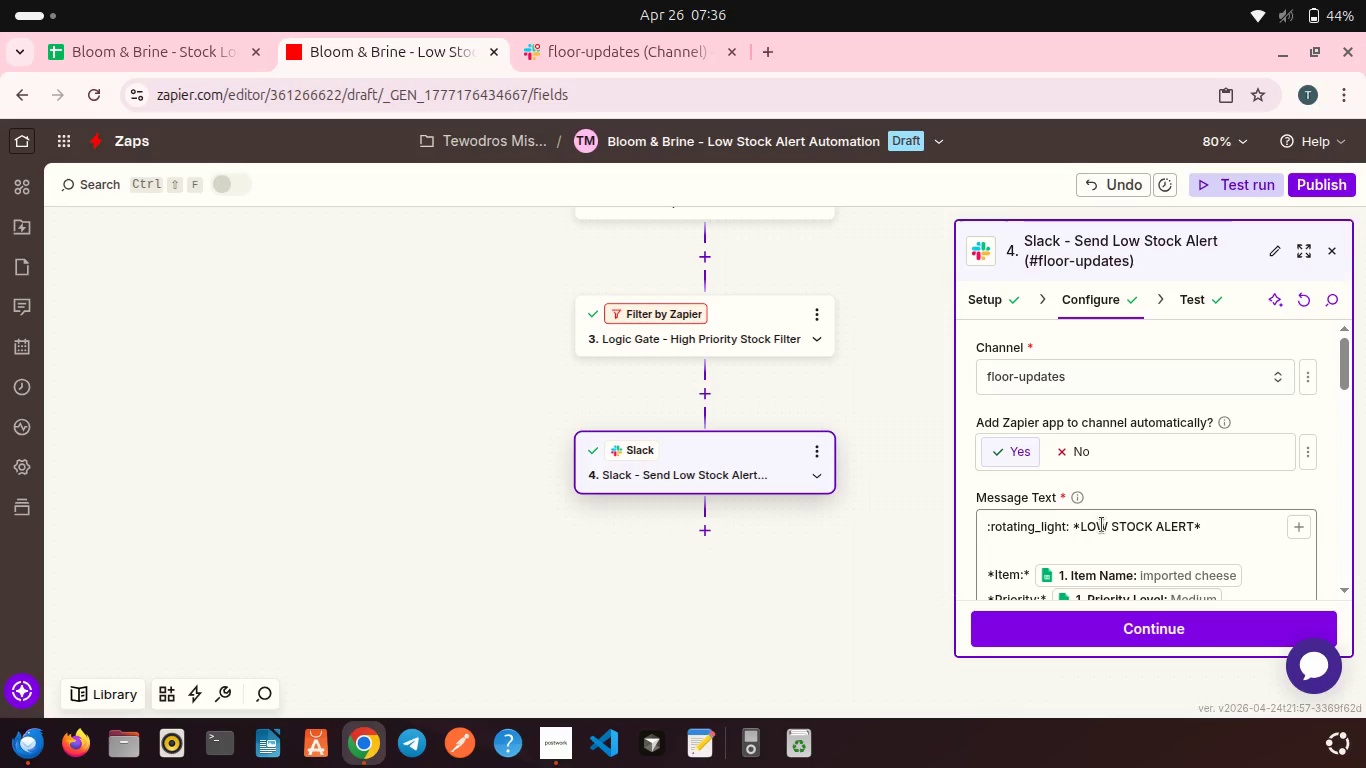 
scroll: coordinate [1102, 525], scroll_direction: down, amount: 1.0
 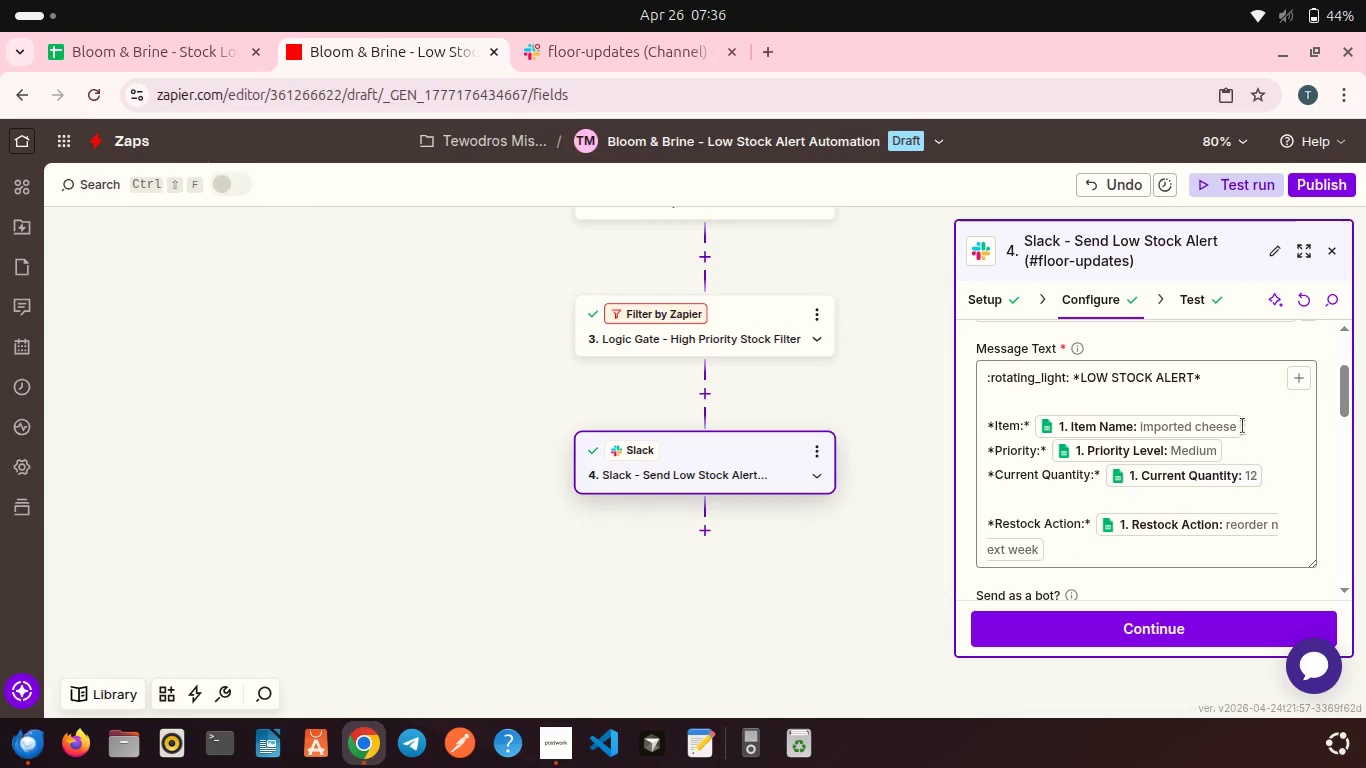 
left_click([1243, 426])
 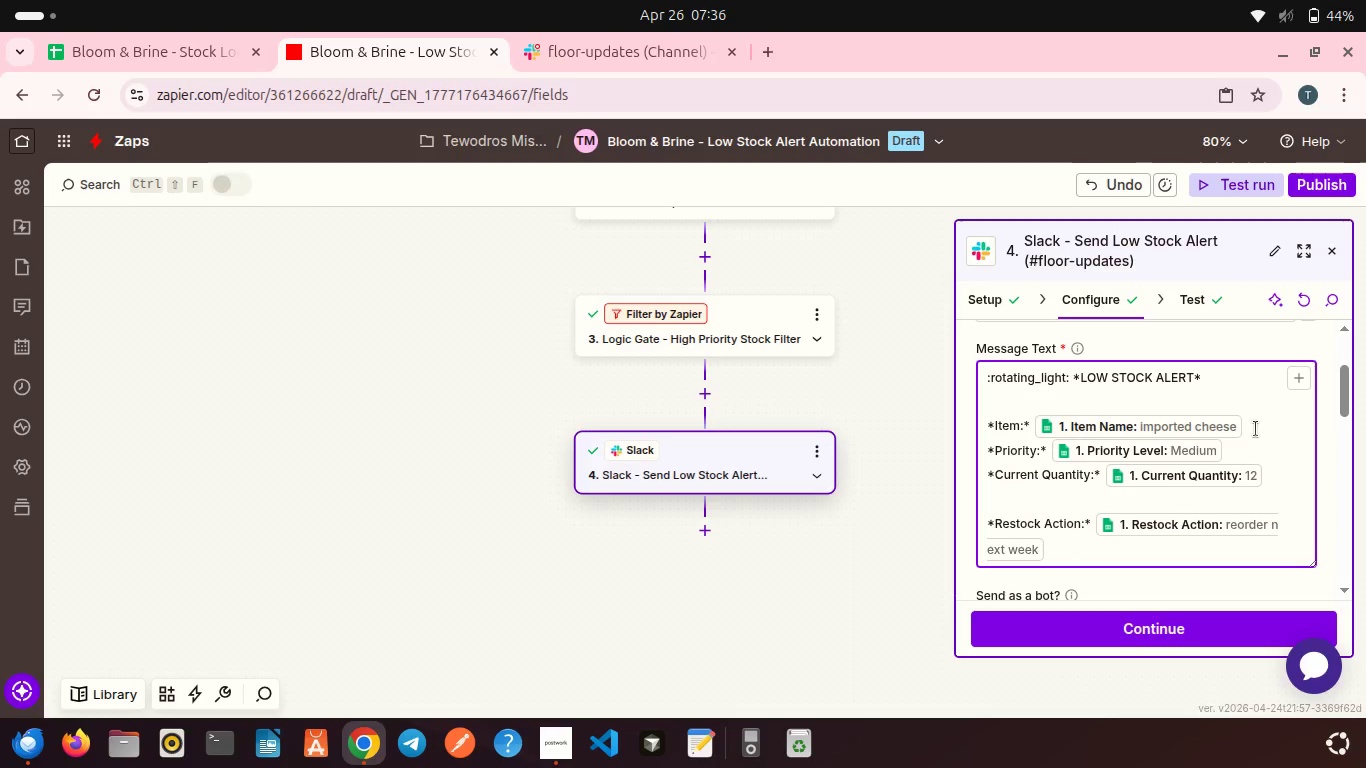 
left_click([1254, 429])
 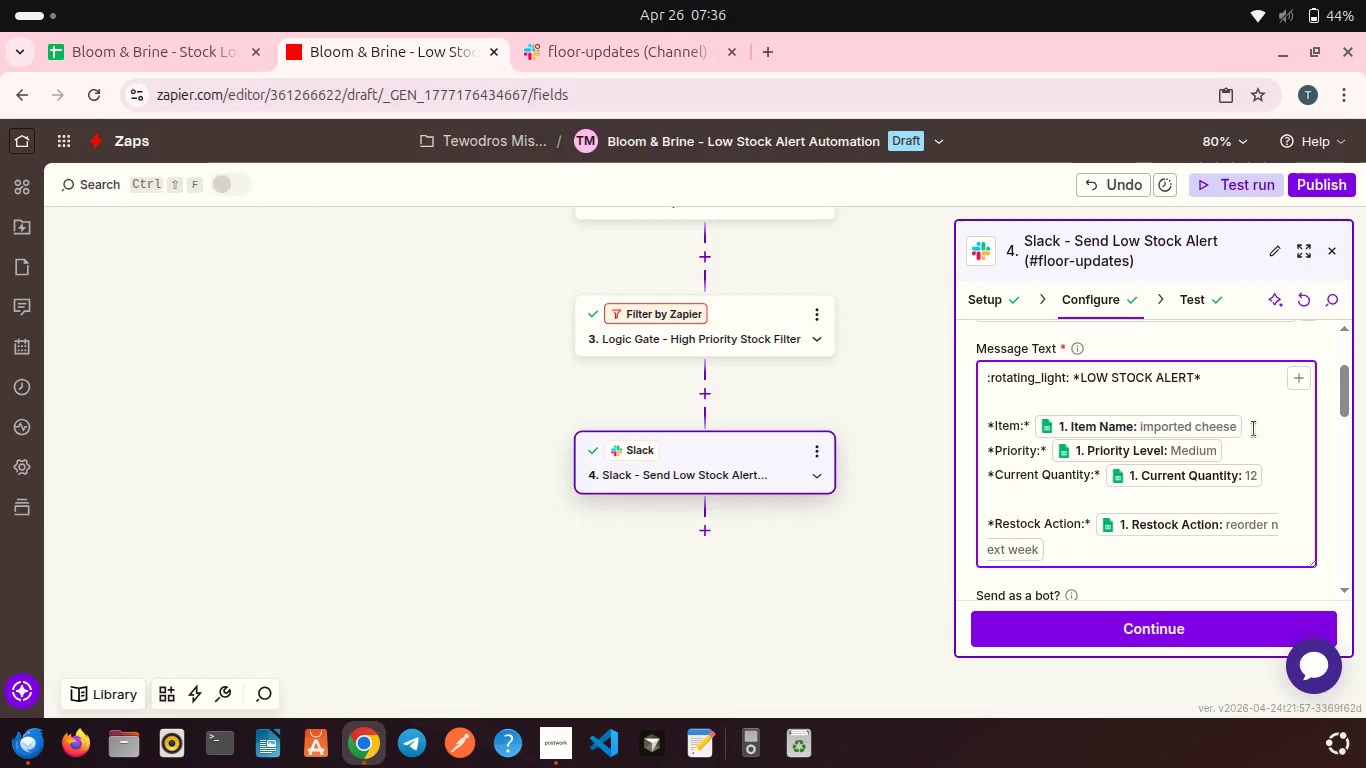 
key(Backspace)
 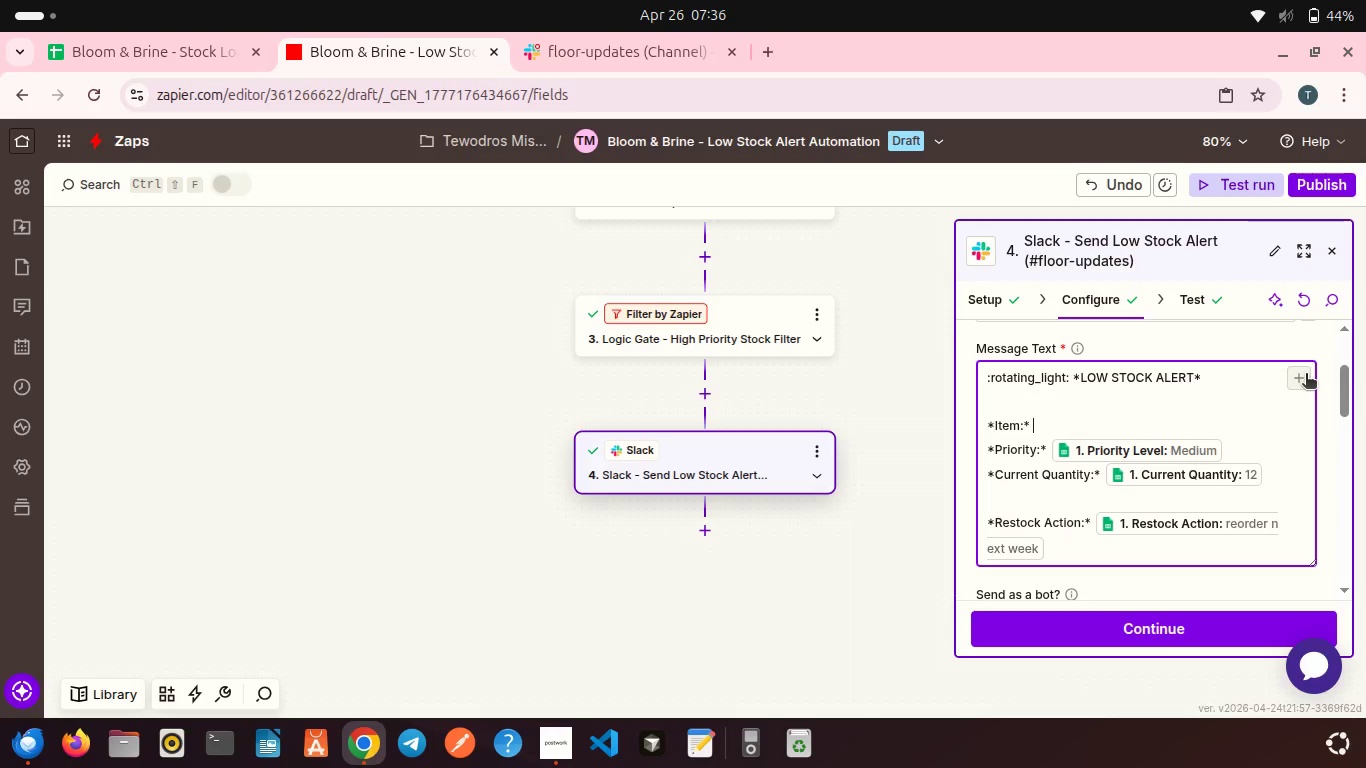 
left_click([1298, 376])
 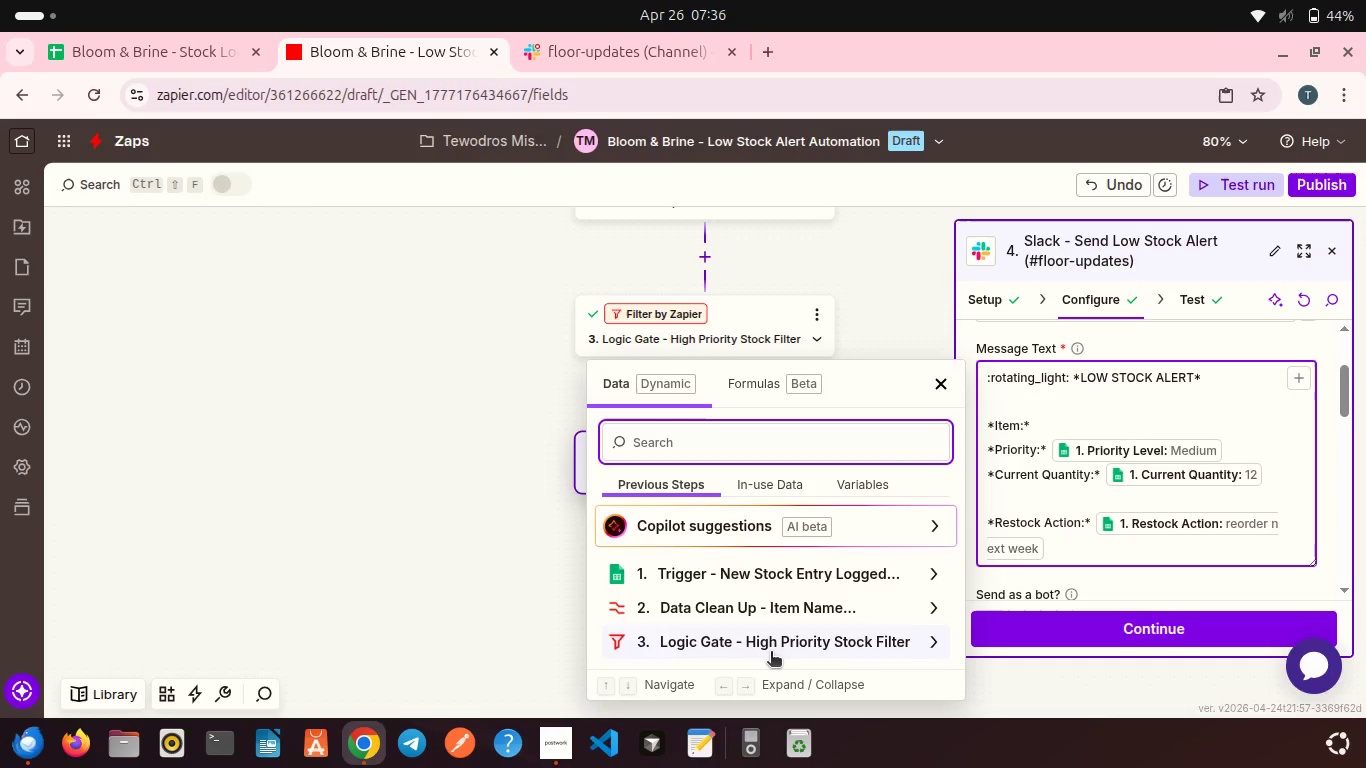 
left_click([767, 639])
 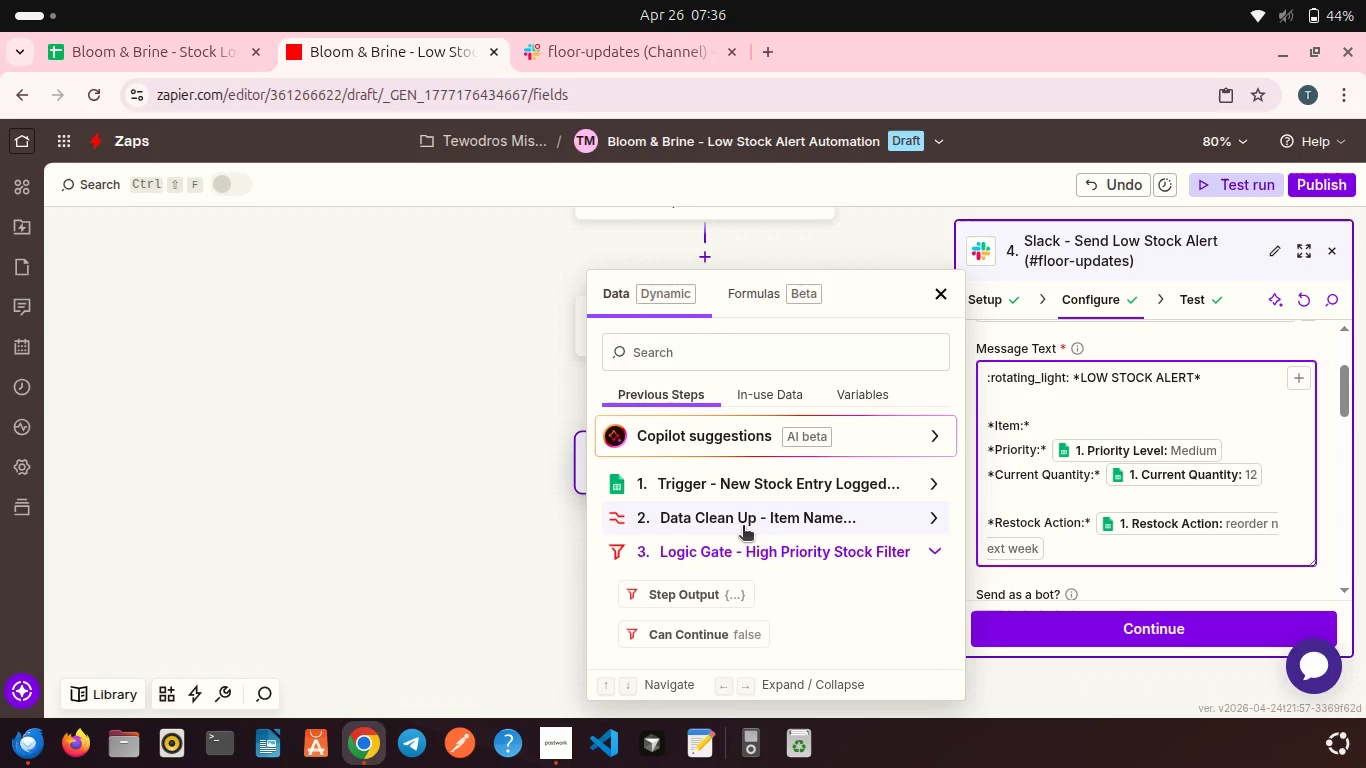 
left_click([743, 527])
 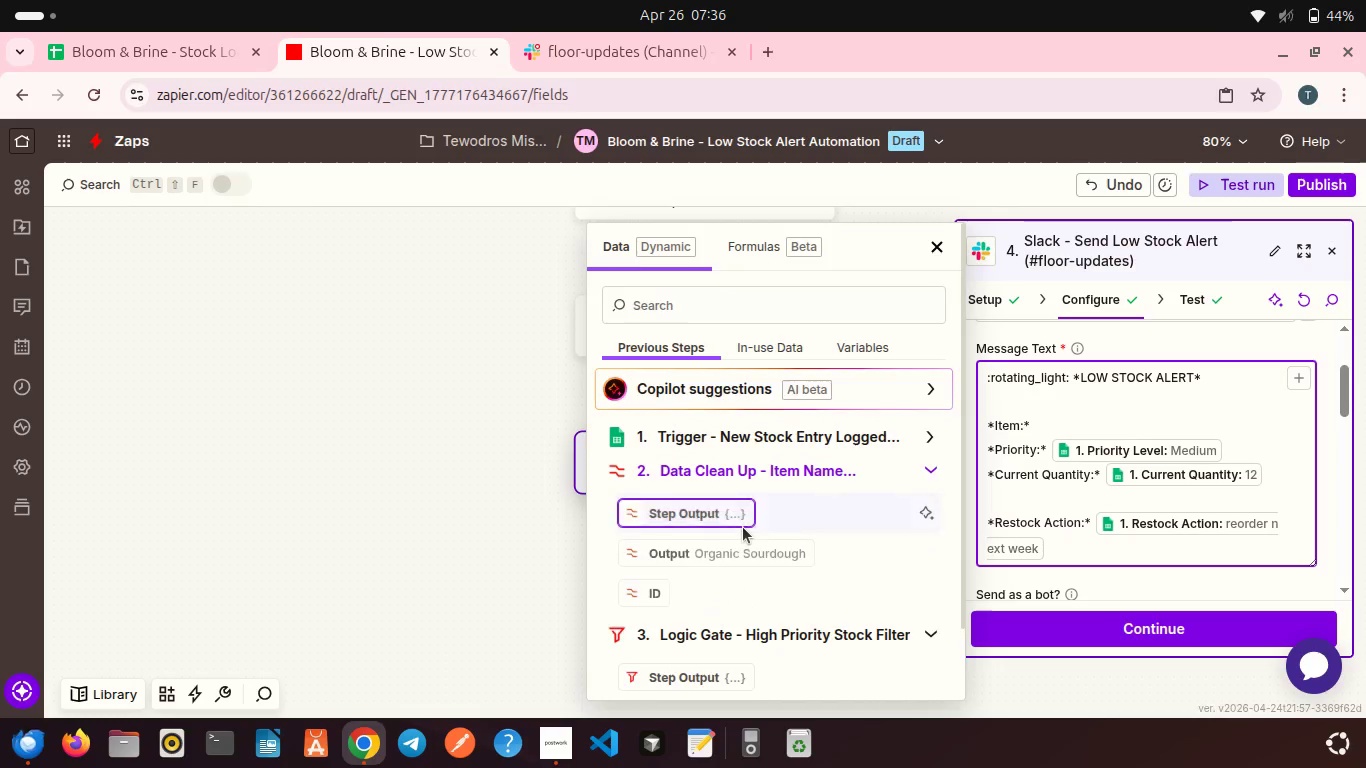 
scroll: coordinate [743, 527], scroll_direction: down, amount: 3.0
 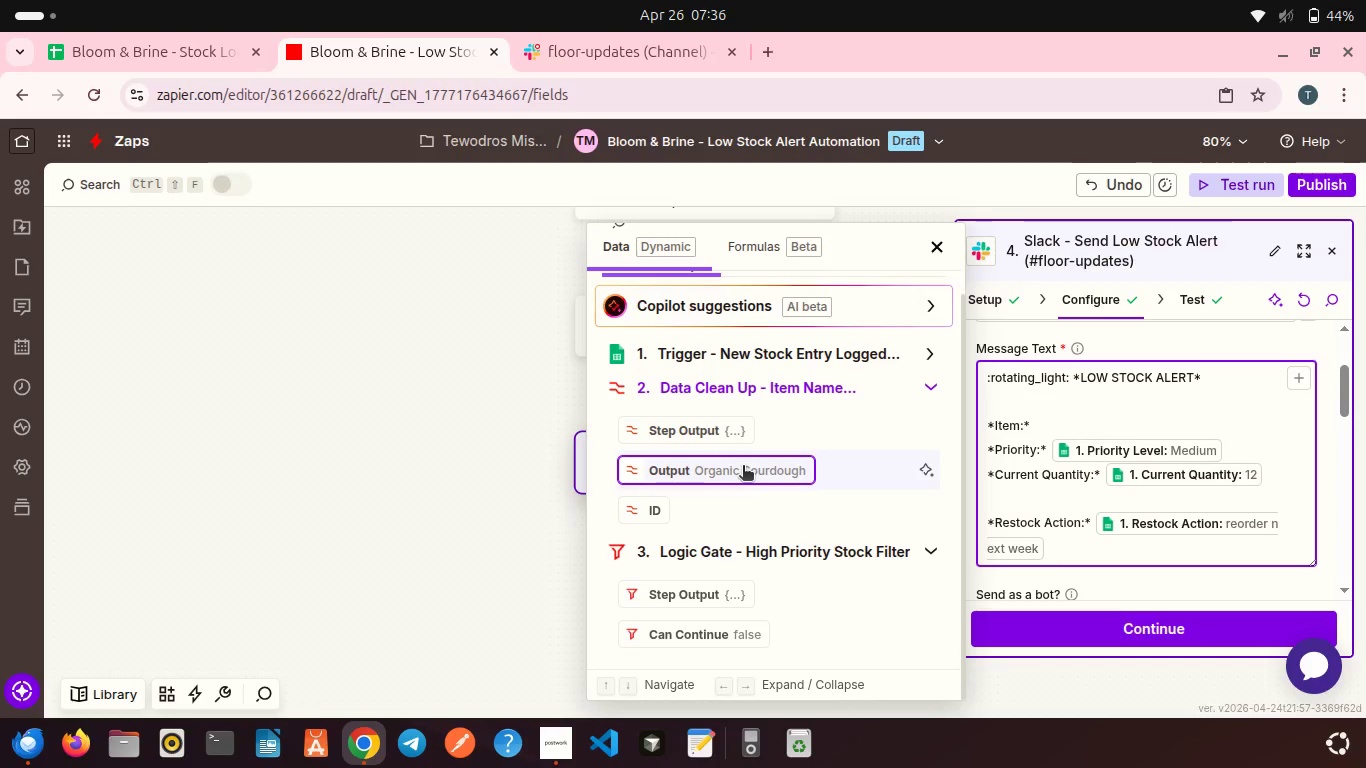 
left_click([743, 467])
 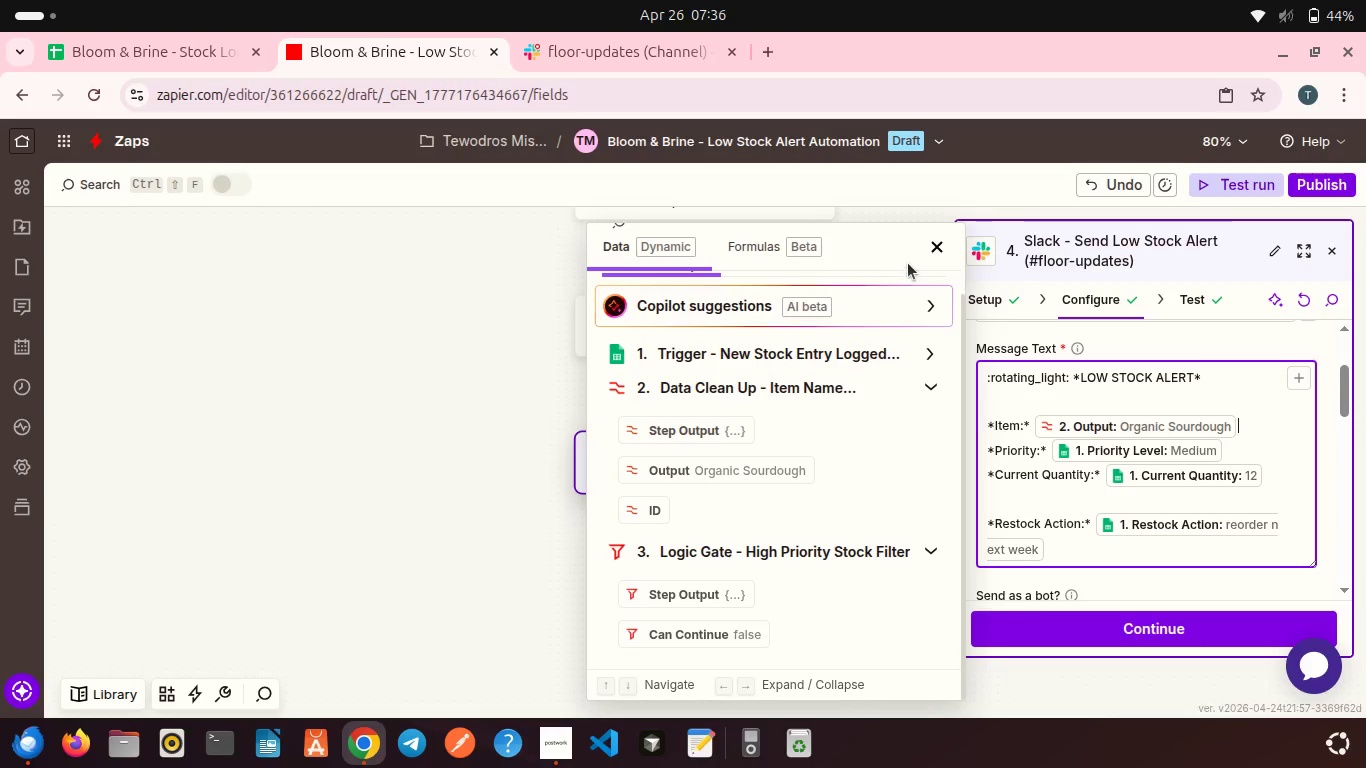 
left_click([926, 250])
 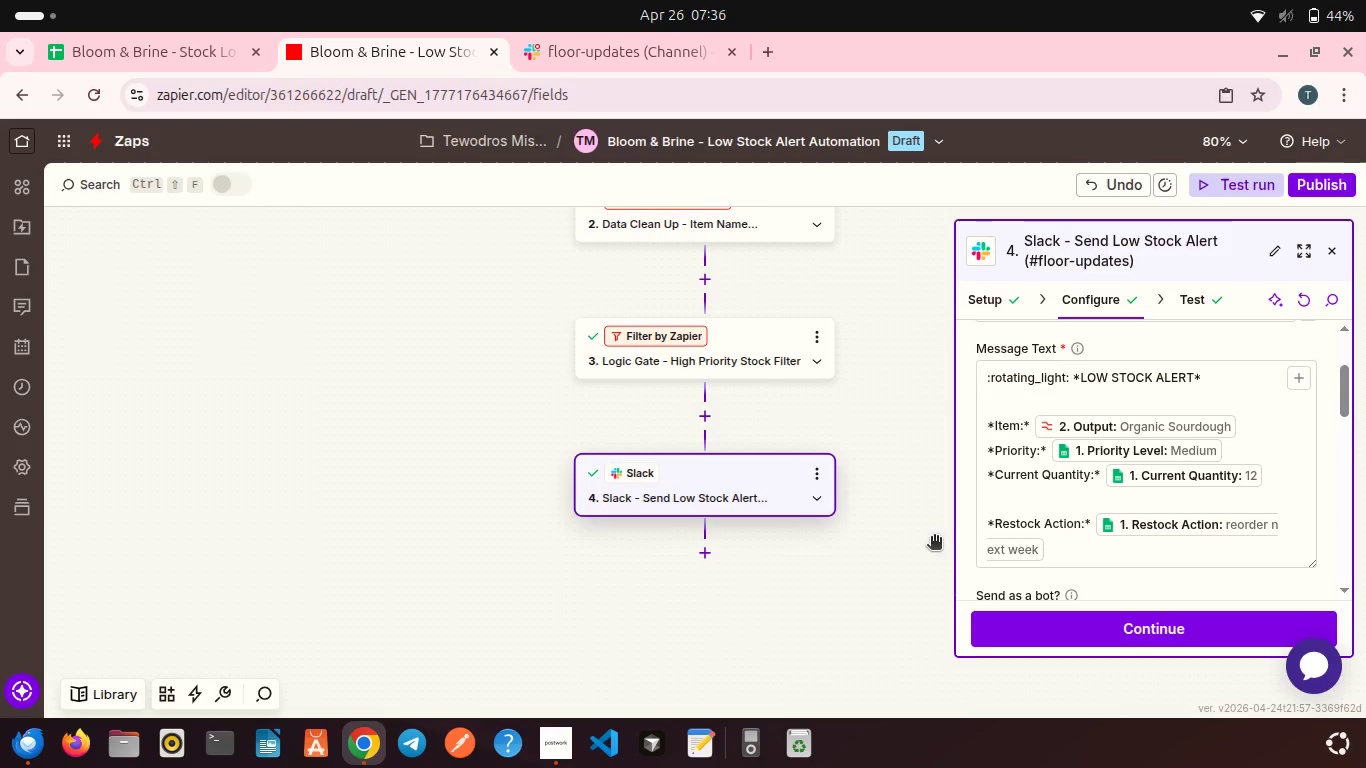 
scroll: coordinate [1052, 574], scroll_direction: down, amount: 7.0
 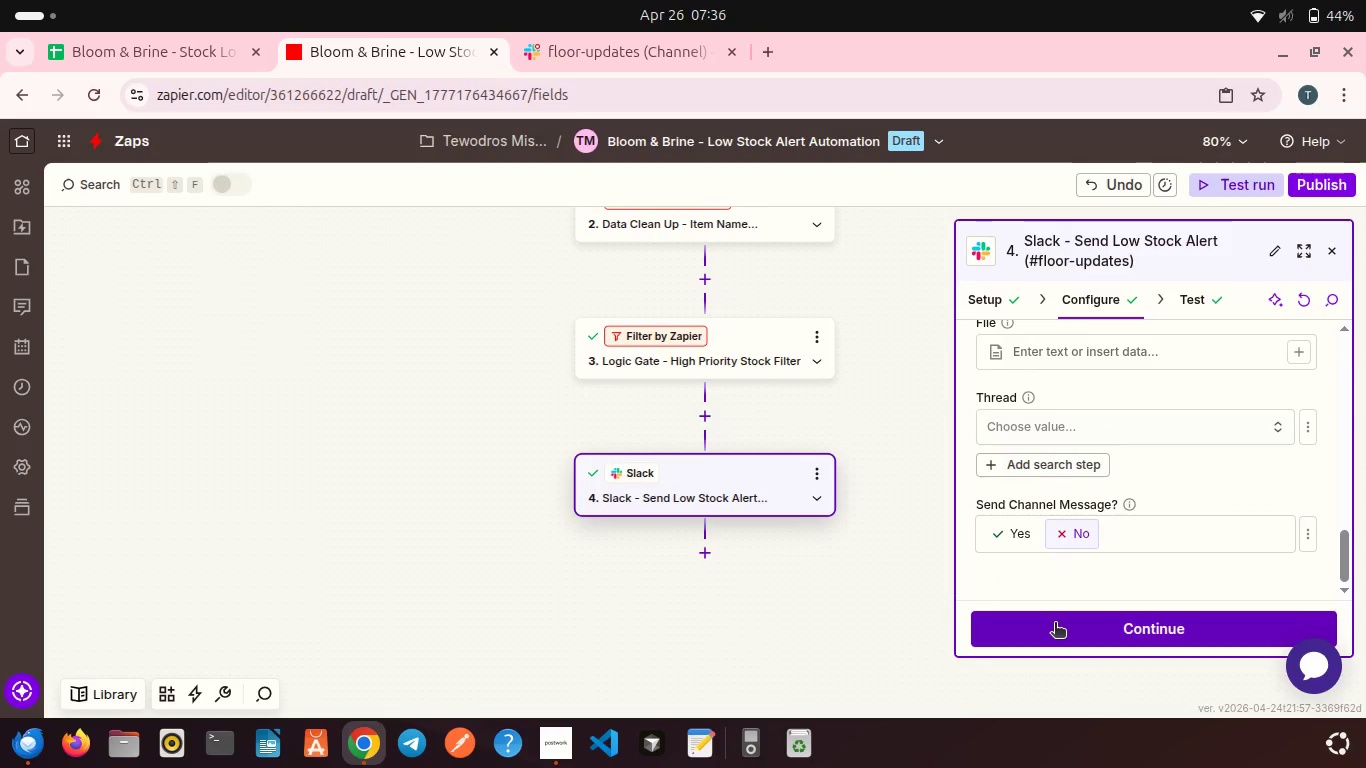 
left_click([1055, 624])
 